 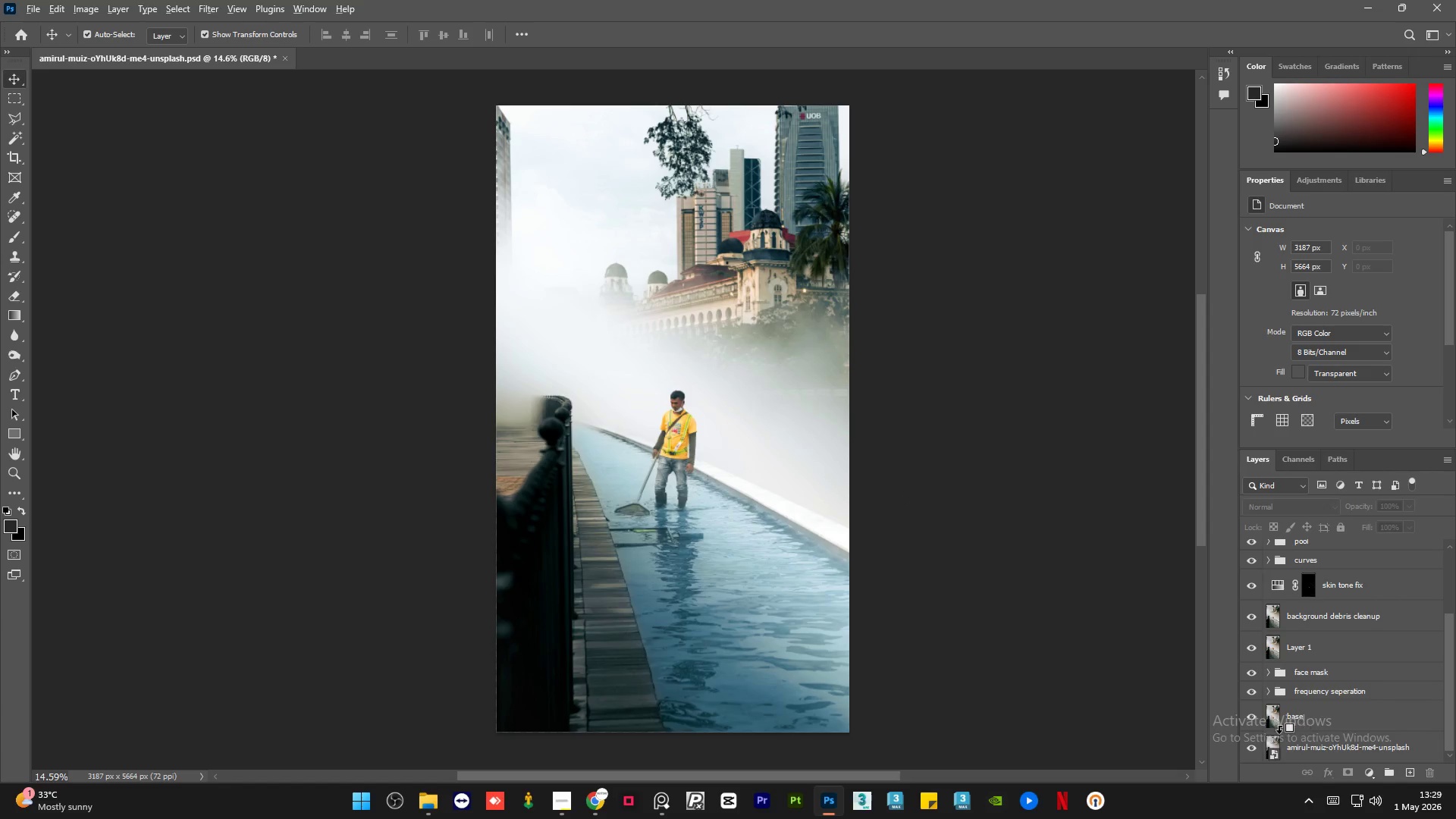 
hold_key(key=AltLeft, duration=1.77)
double_click([1254, 749])
 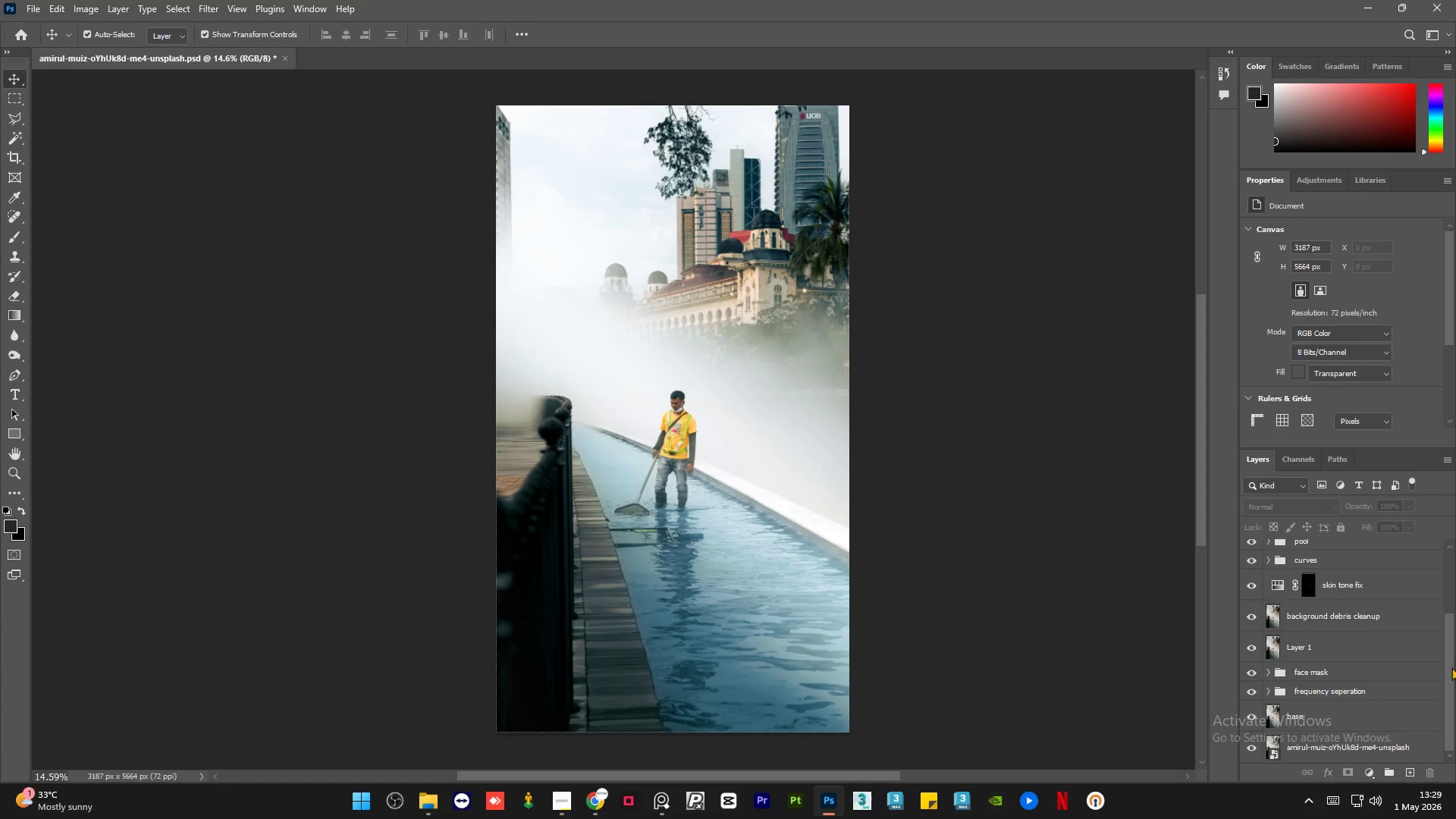 
left_click_drag(start_coordinate=[1450, 670], to_coordinate=[1455, 560])
 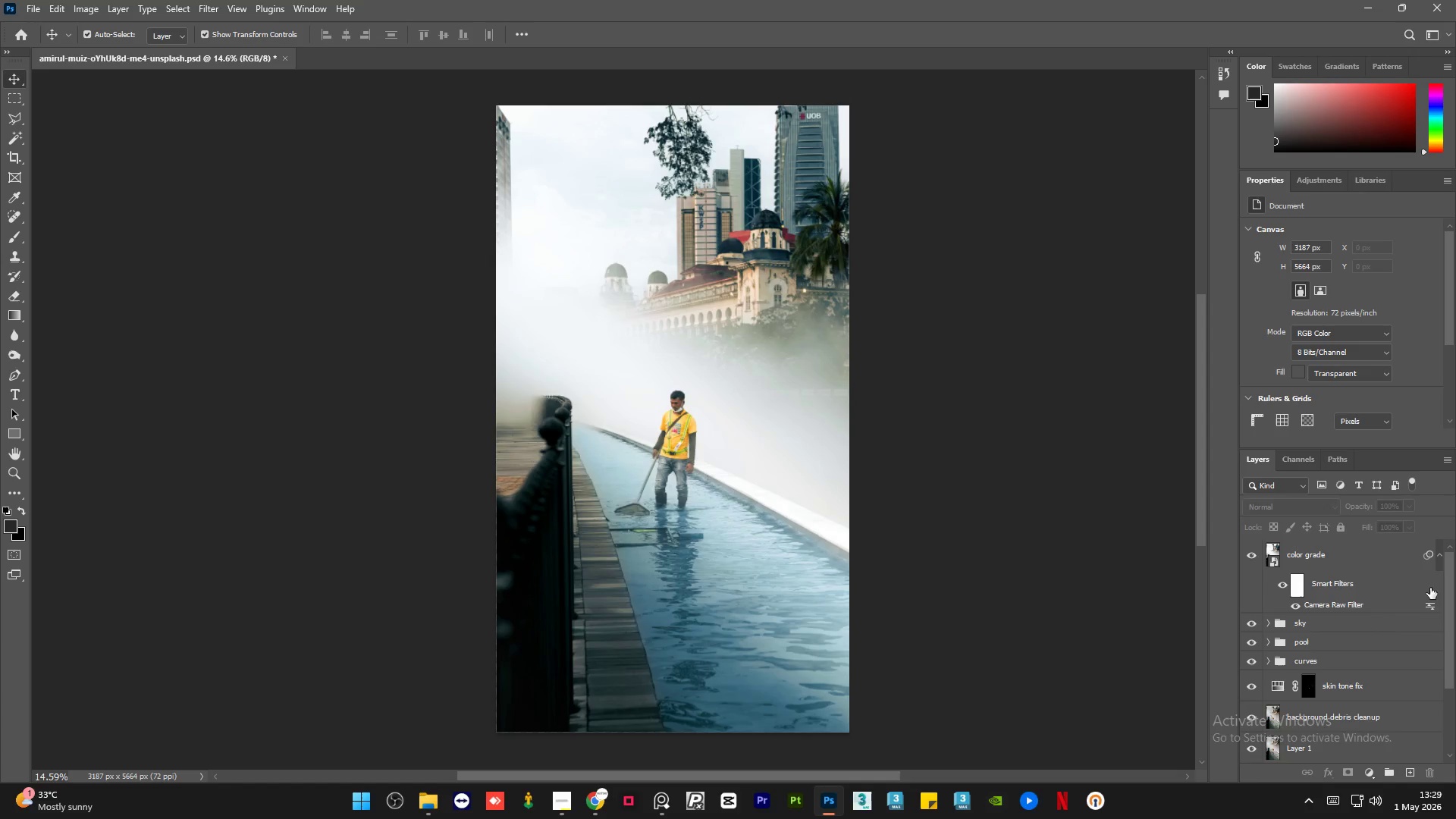 
left_click_drag(start_coordinate=[1451, 614], to_coordinate=[1455, 701])
 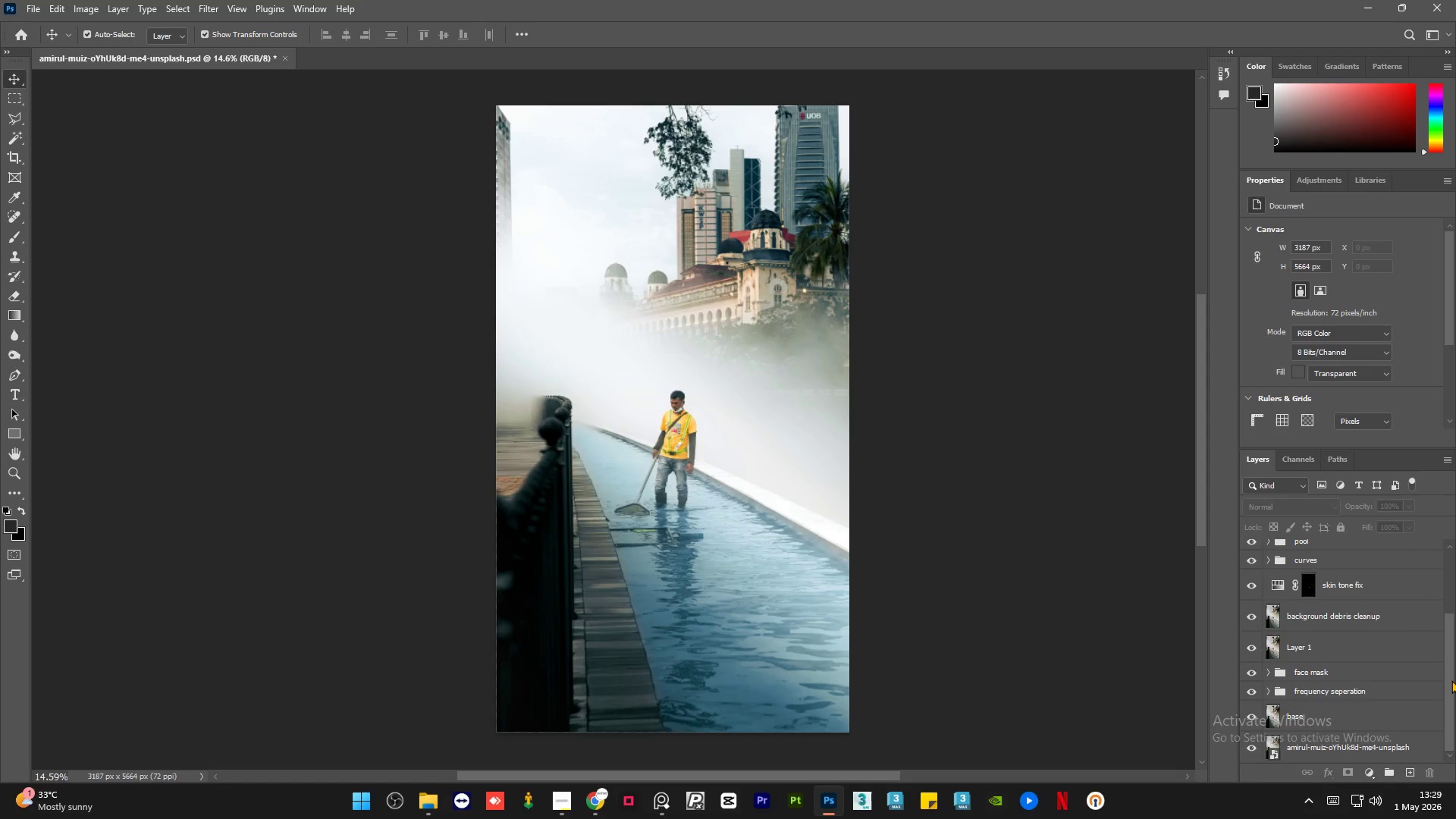 
left_click_drag(start_coordinate=[1451, 680], to_coordinate=[1448, 593])
 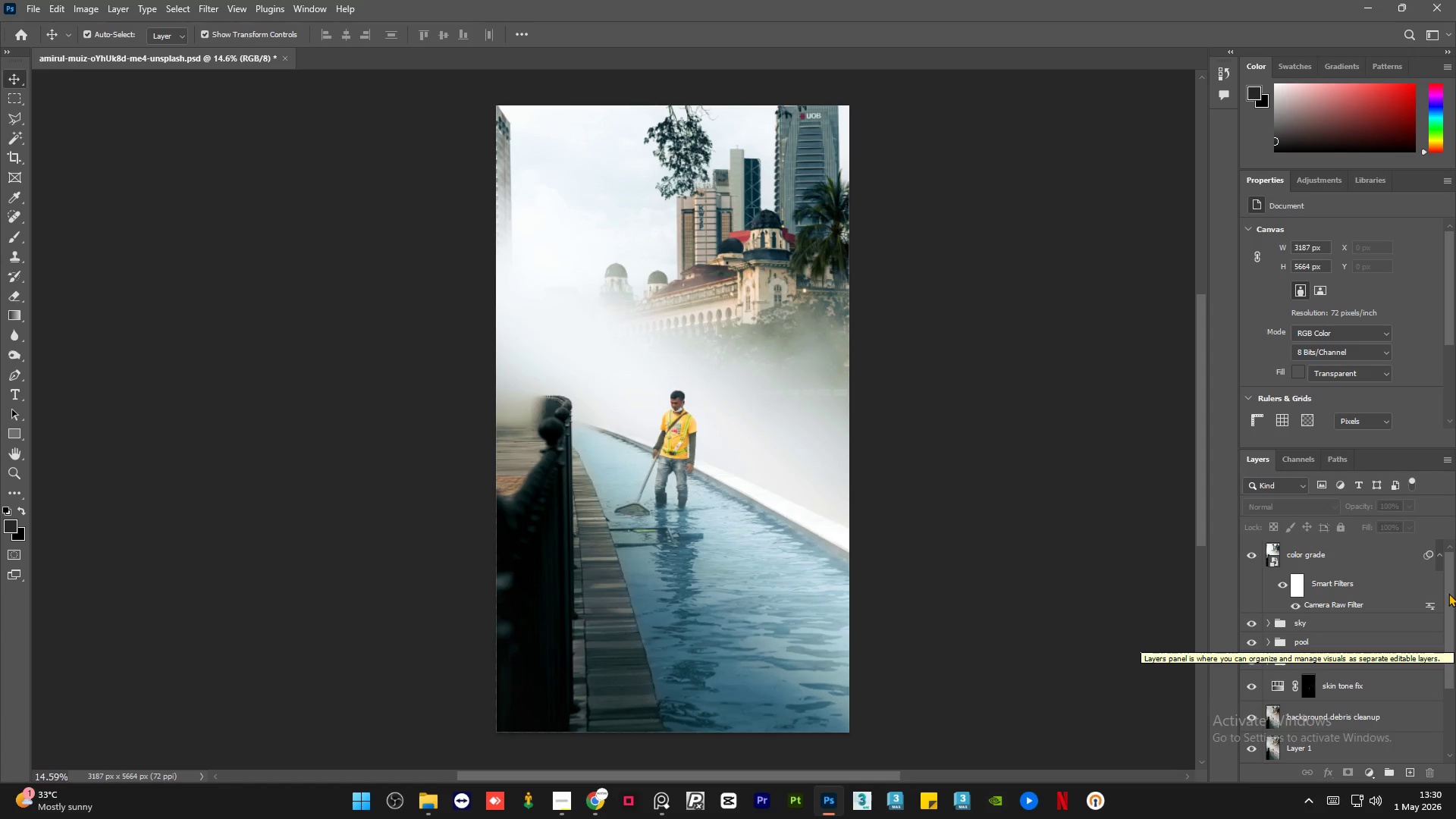 
wait(11.61)
 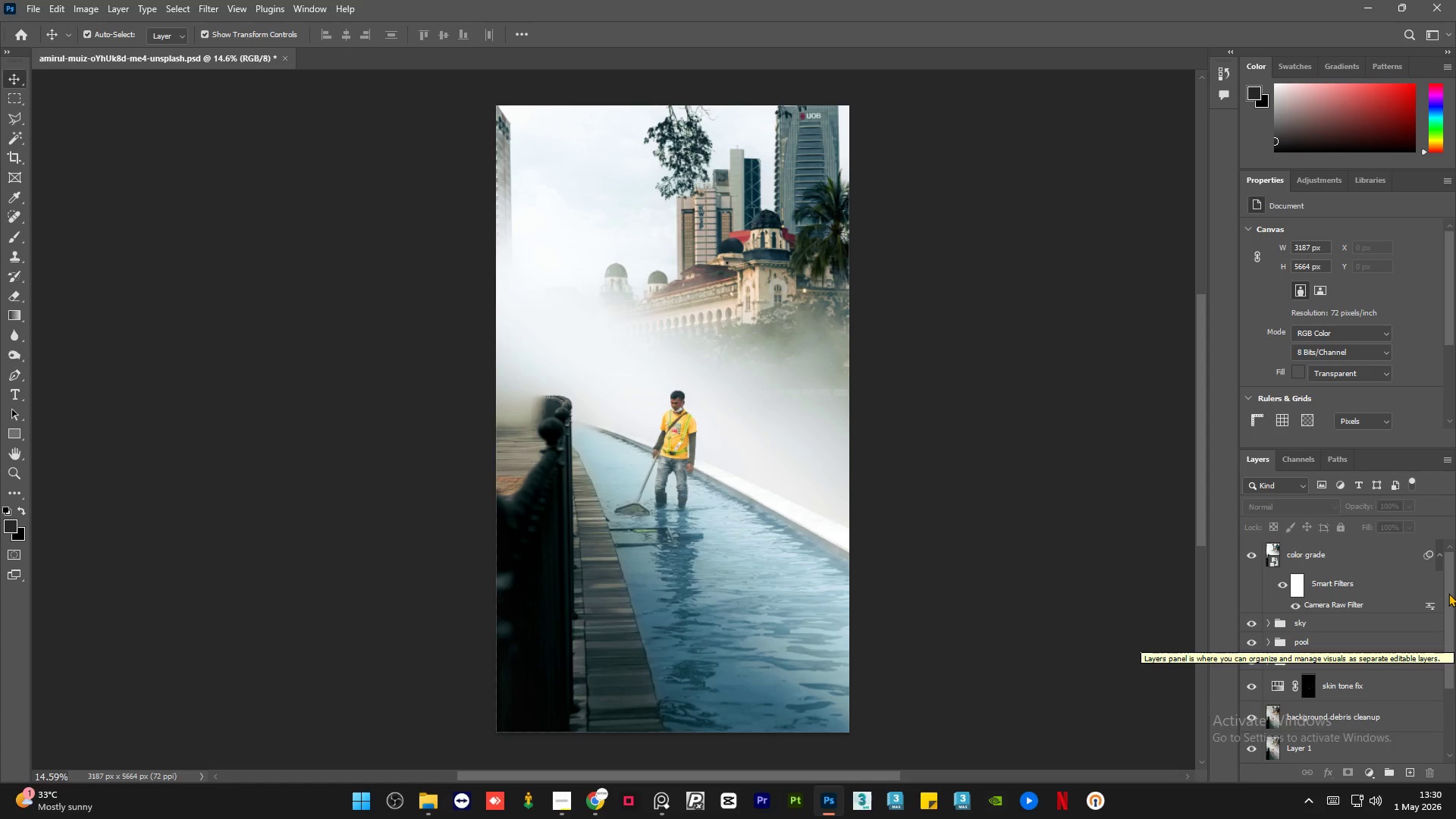 
left_click_drag(start_coordinate=[1455, 597], to_coordinate=[1448, 691])
 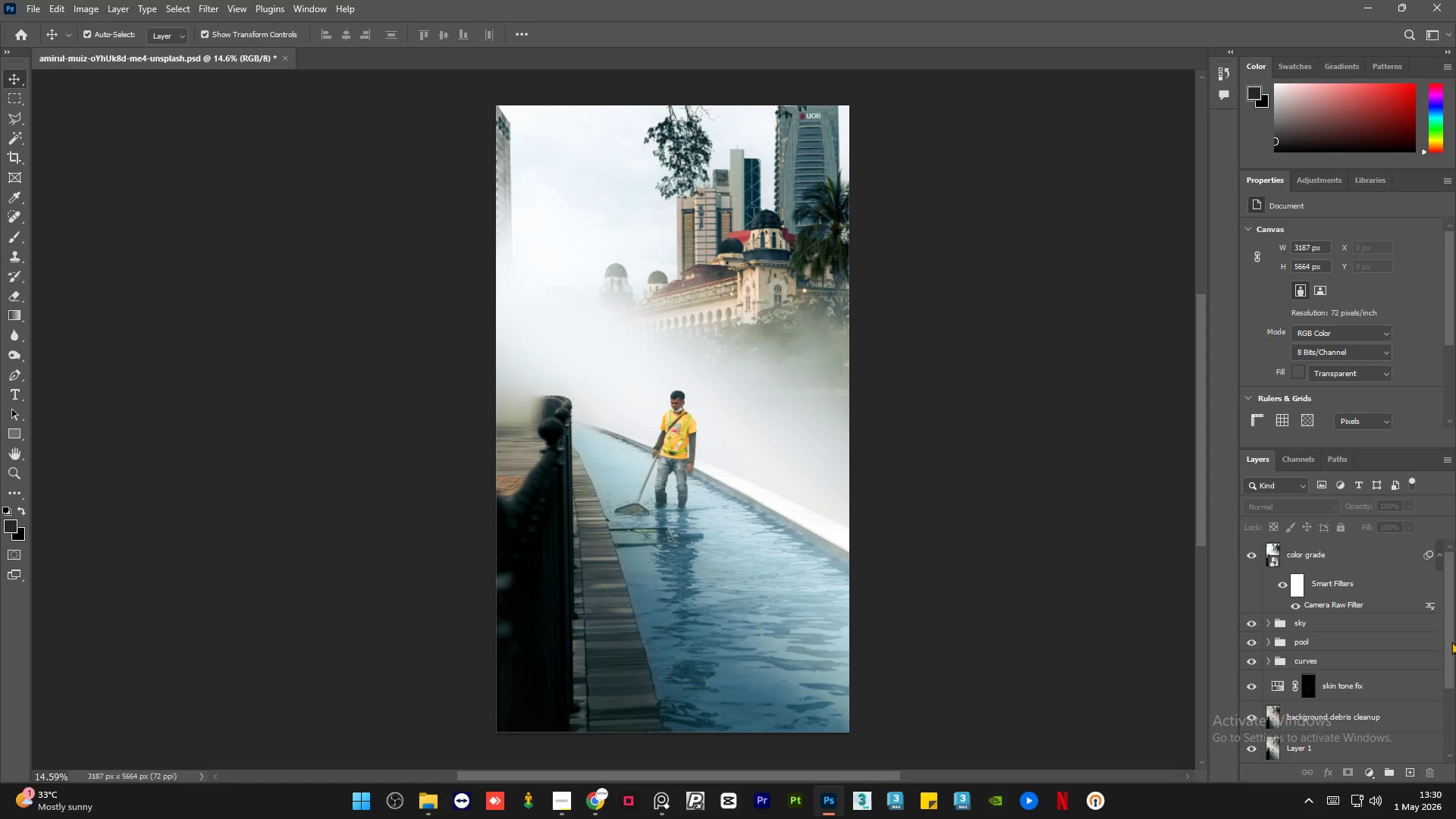 
left_click_drag(start_coordinate=[1451, 642], to_coordinate=[1451, 610])
 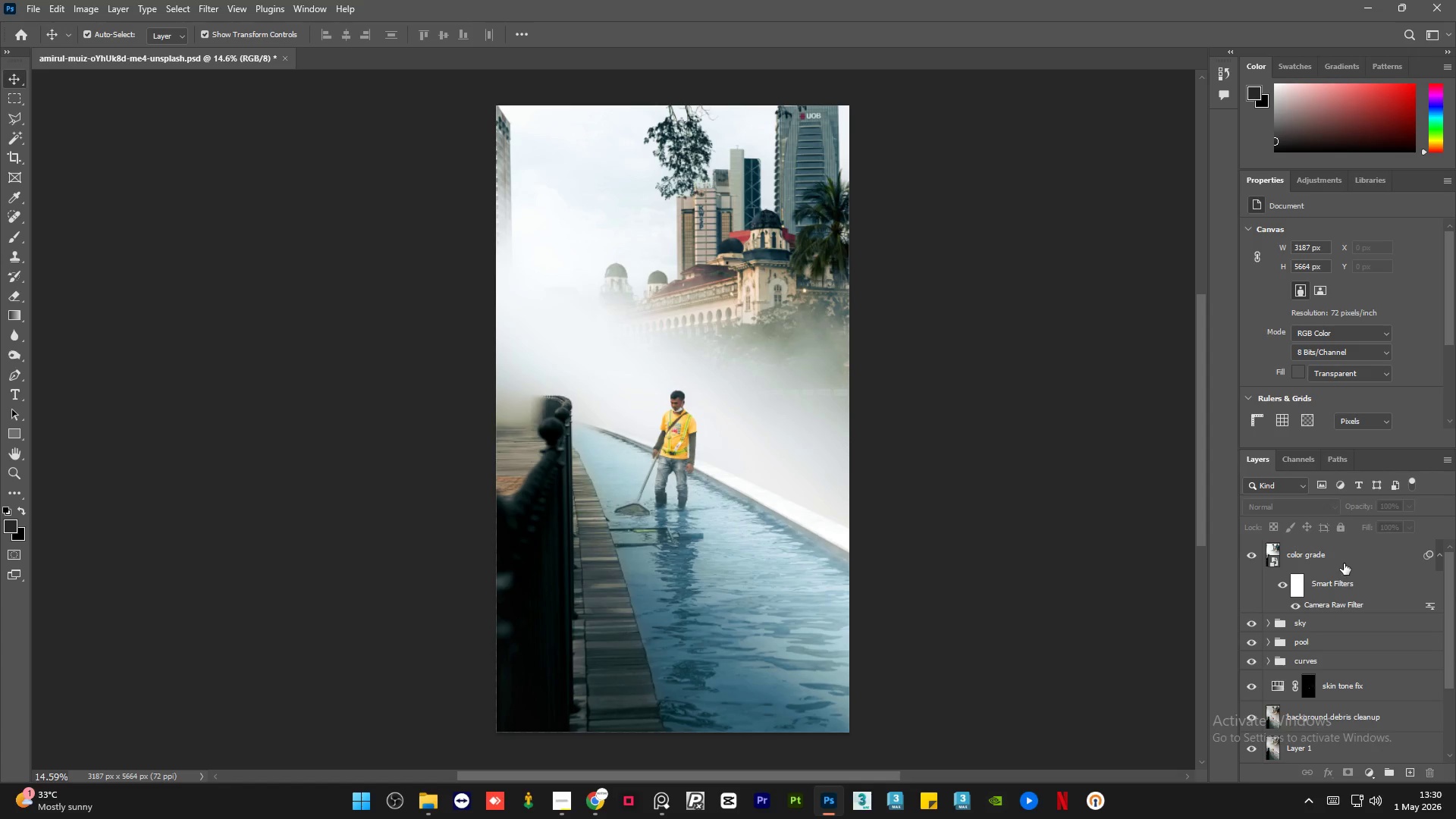 
left_click([1344, 563])
 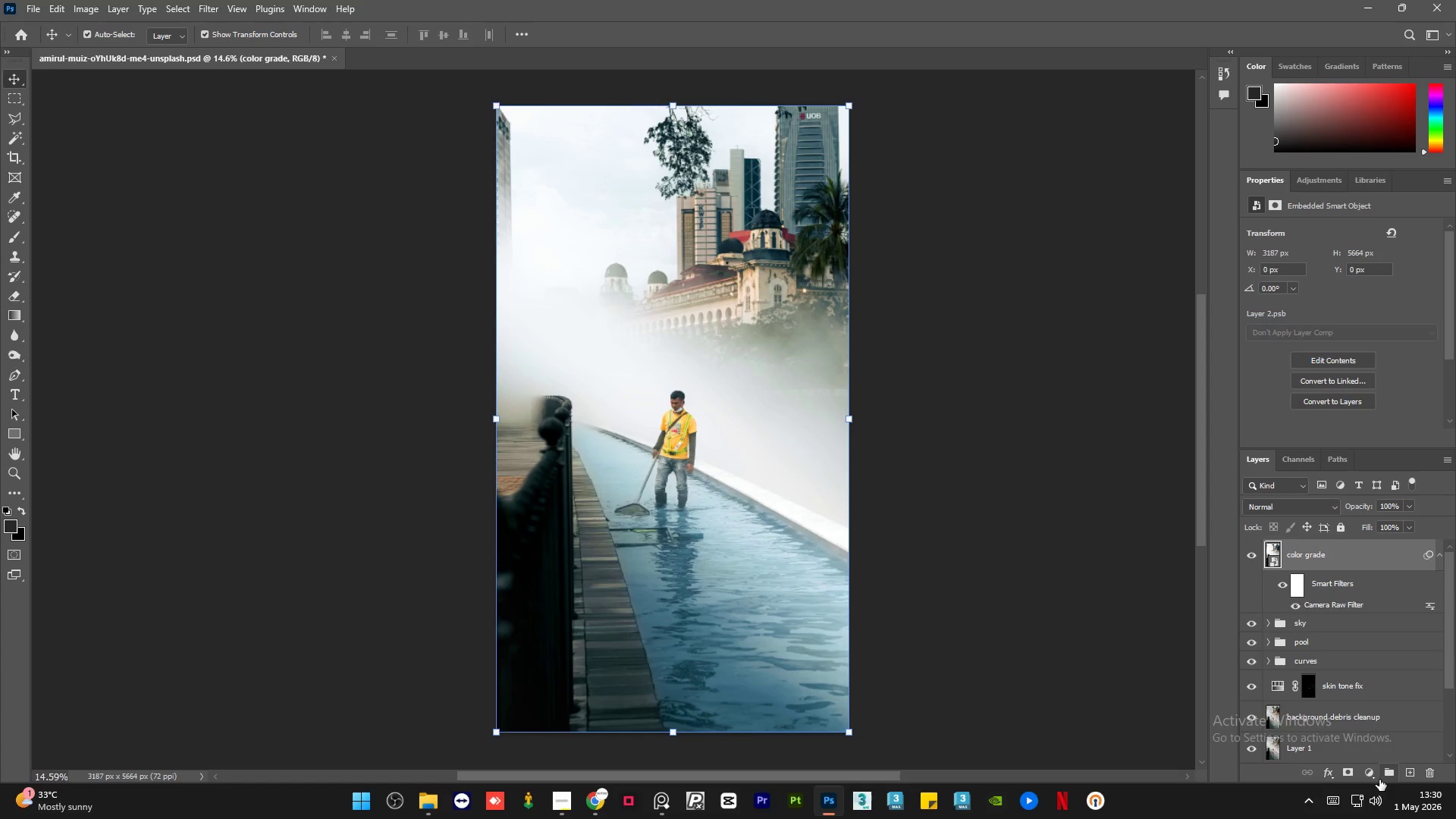 
left_click([1373, 776])
 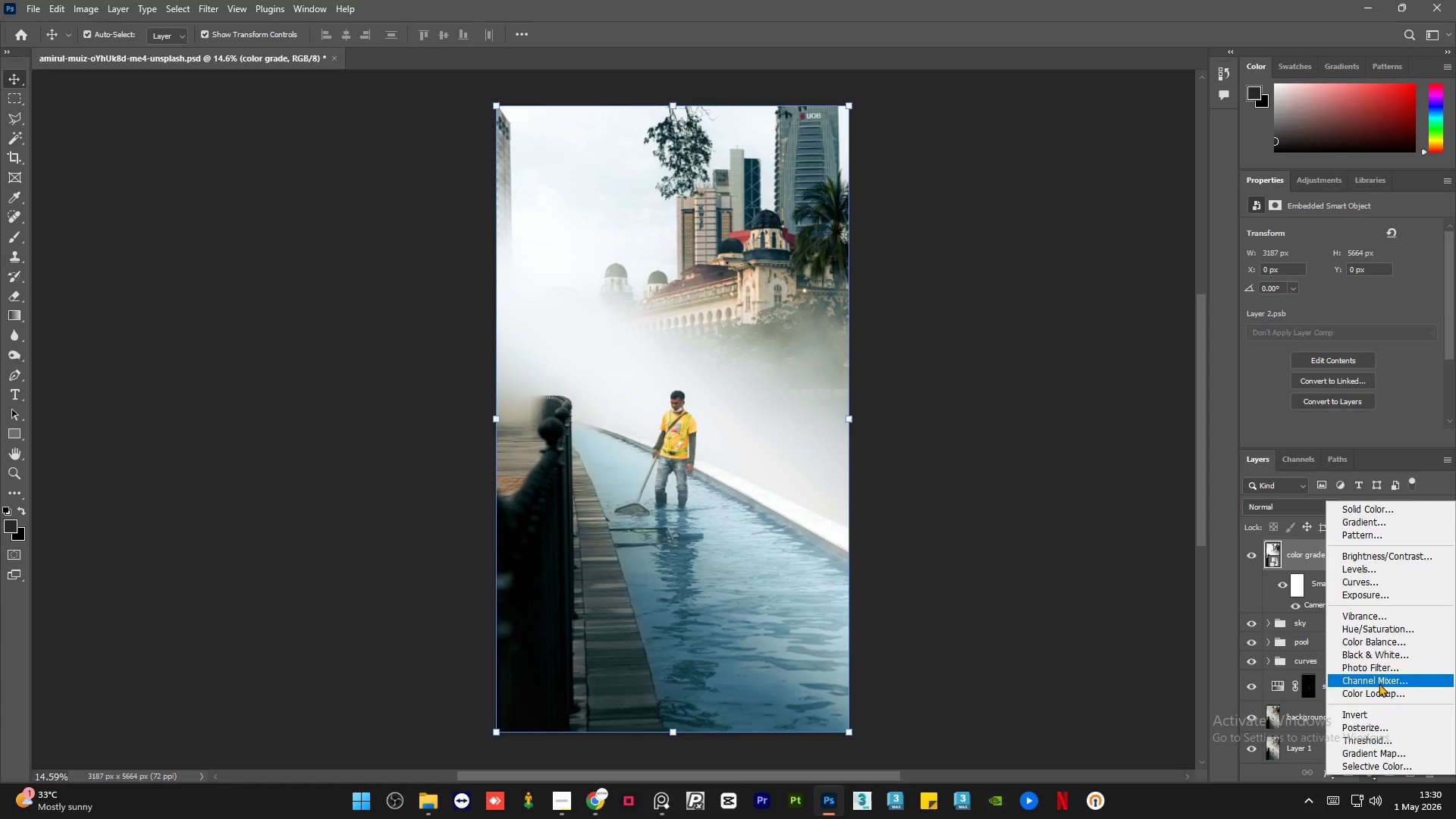 
left_click([1382, 667])
 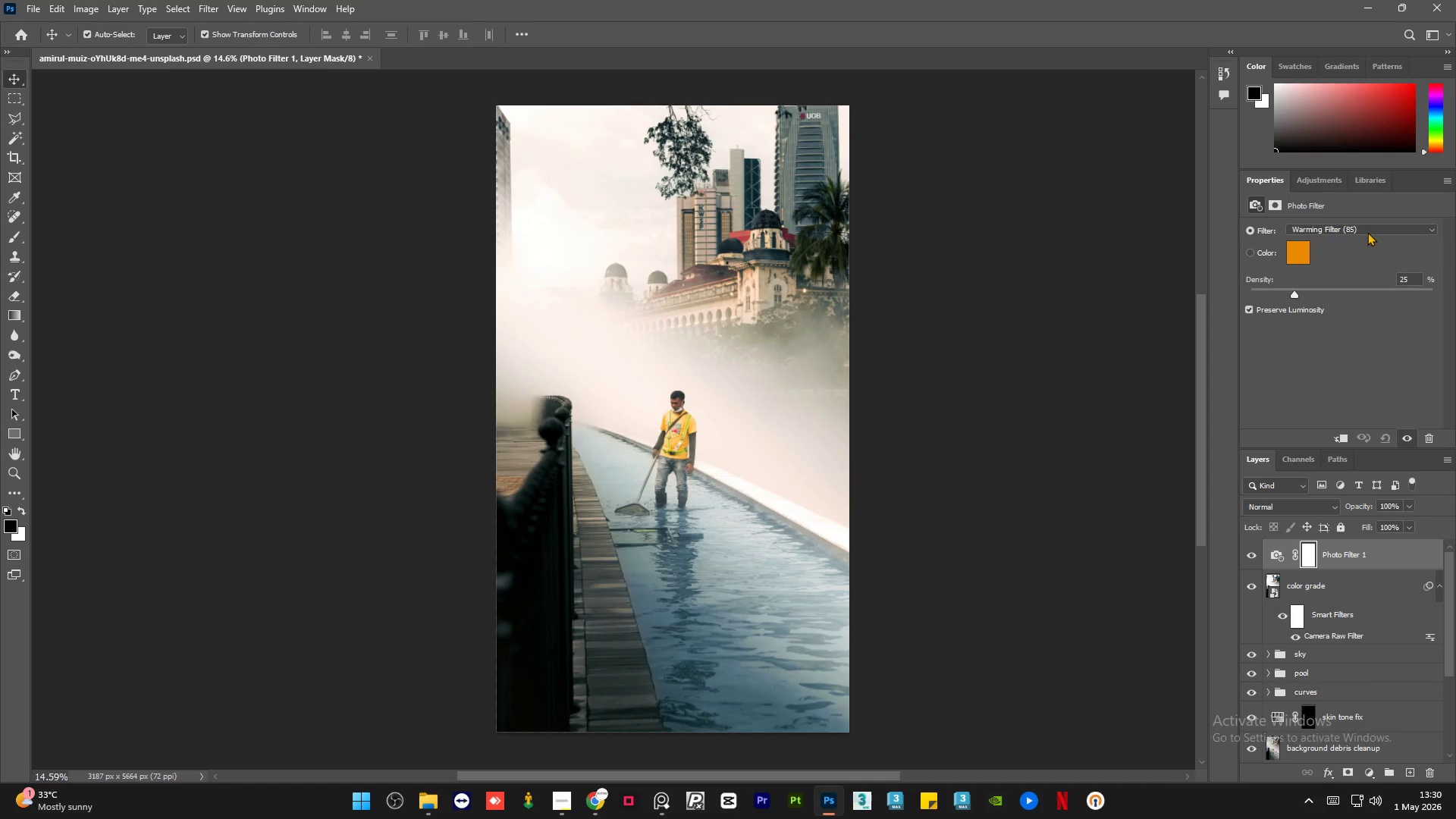 
scroll: coordinate [1368, 230], scroll_direction: down, amount: 1.0
 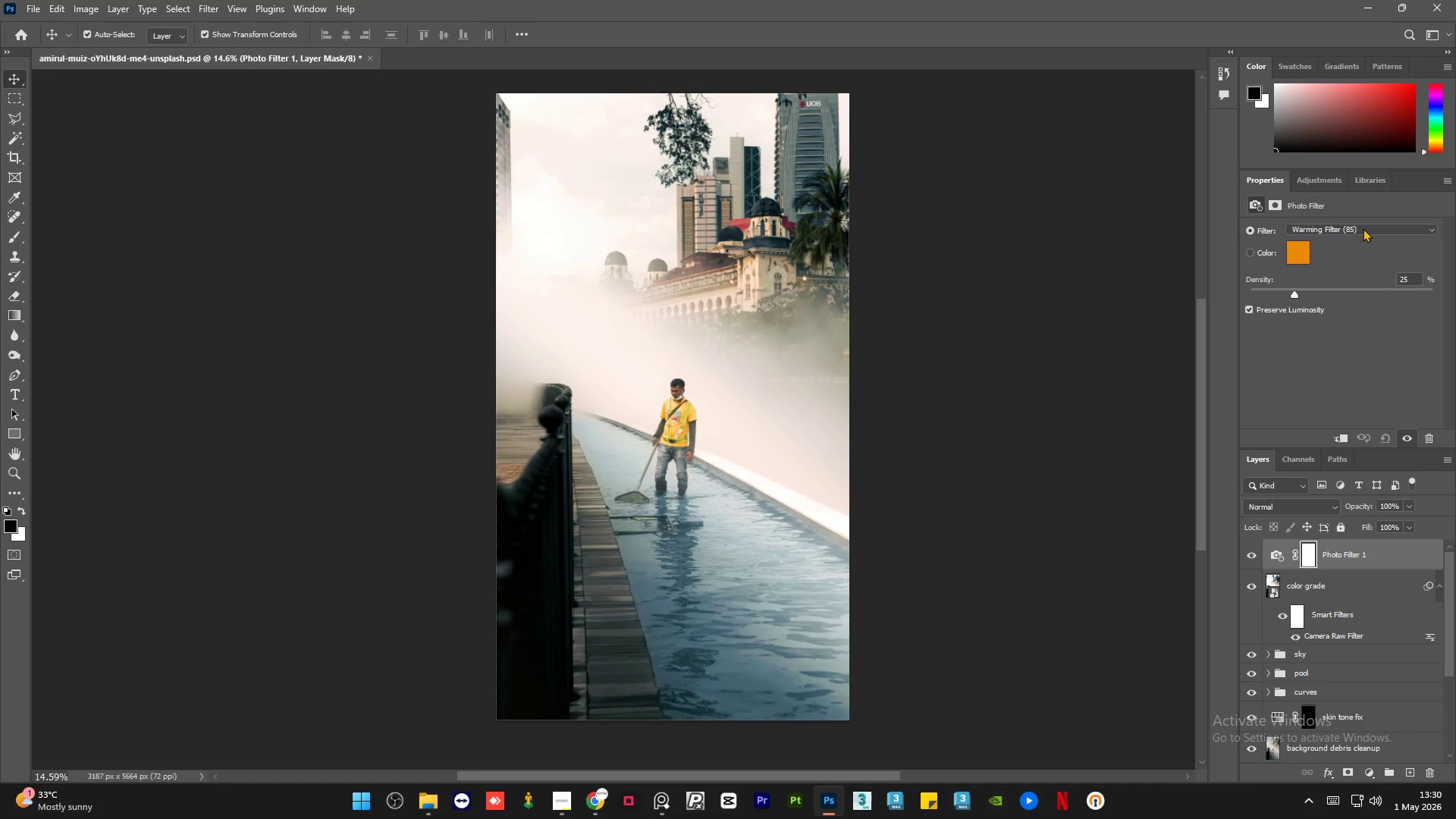 
left_click([1363, 228])
 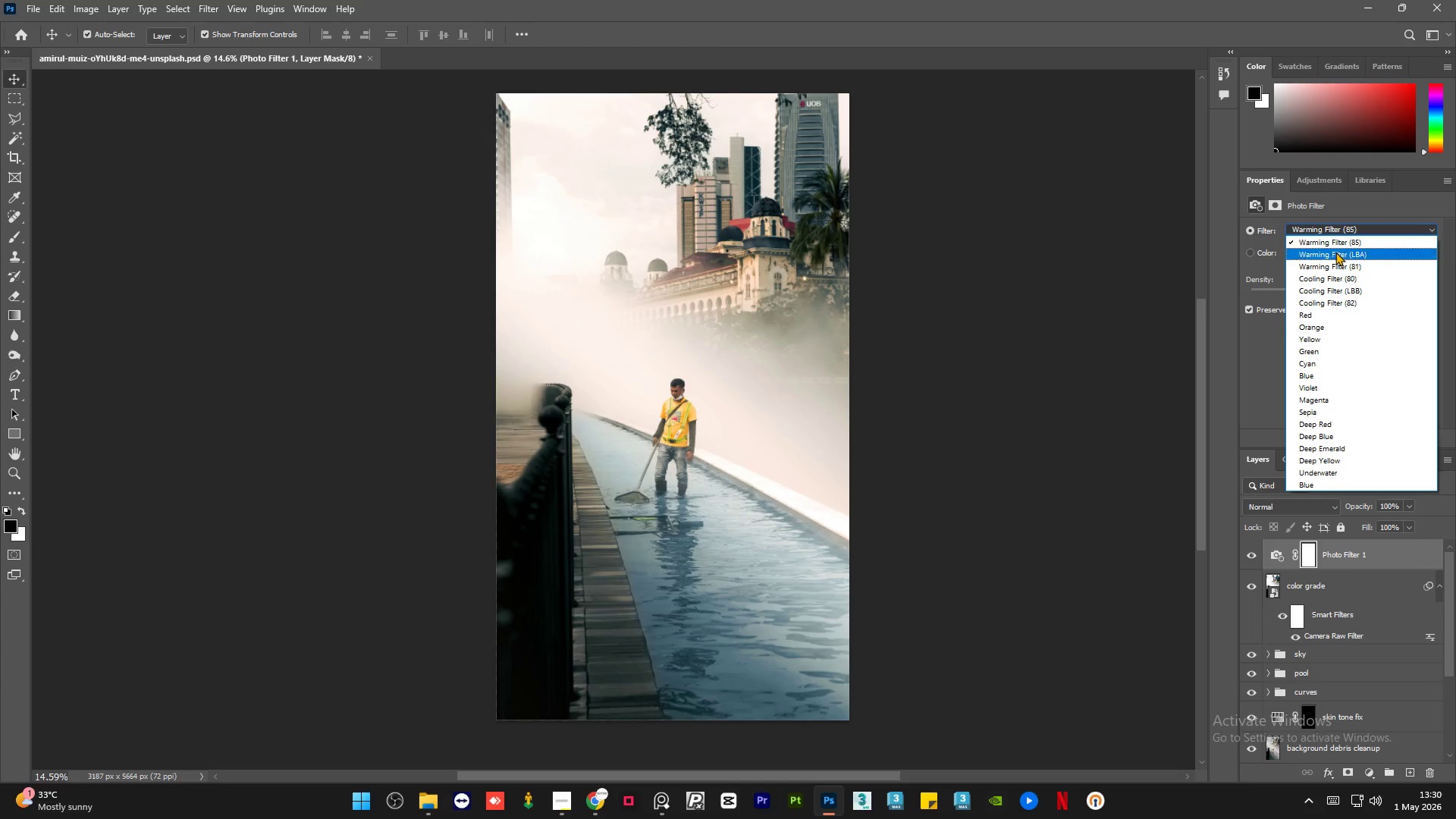 
left_click([1335, 253])
 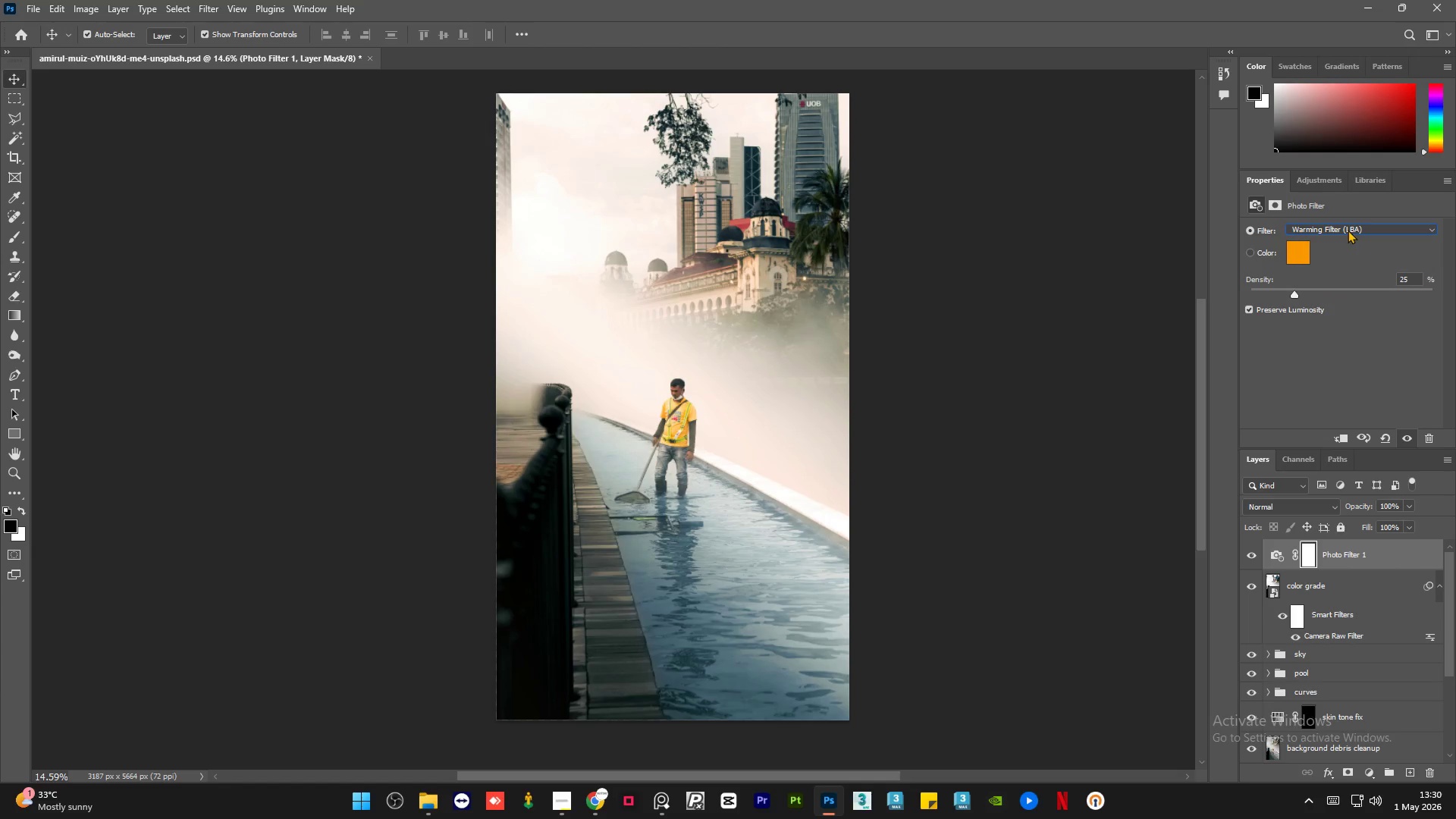 
scroll: coordinate [1348, 230], scroll_direction: down, amount: 1.0
 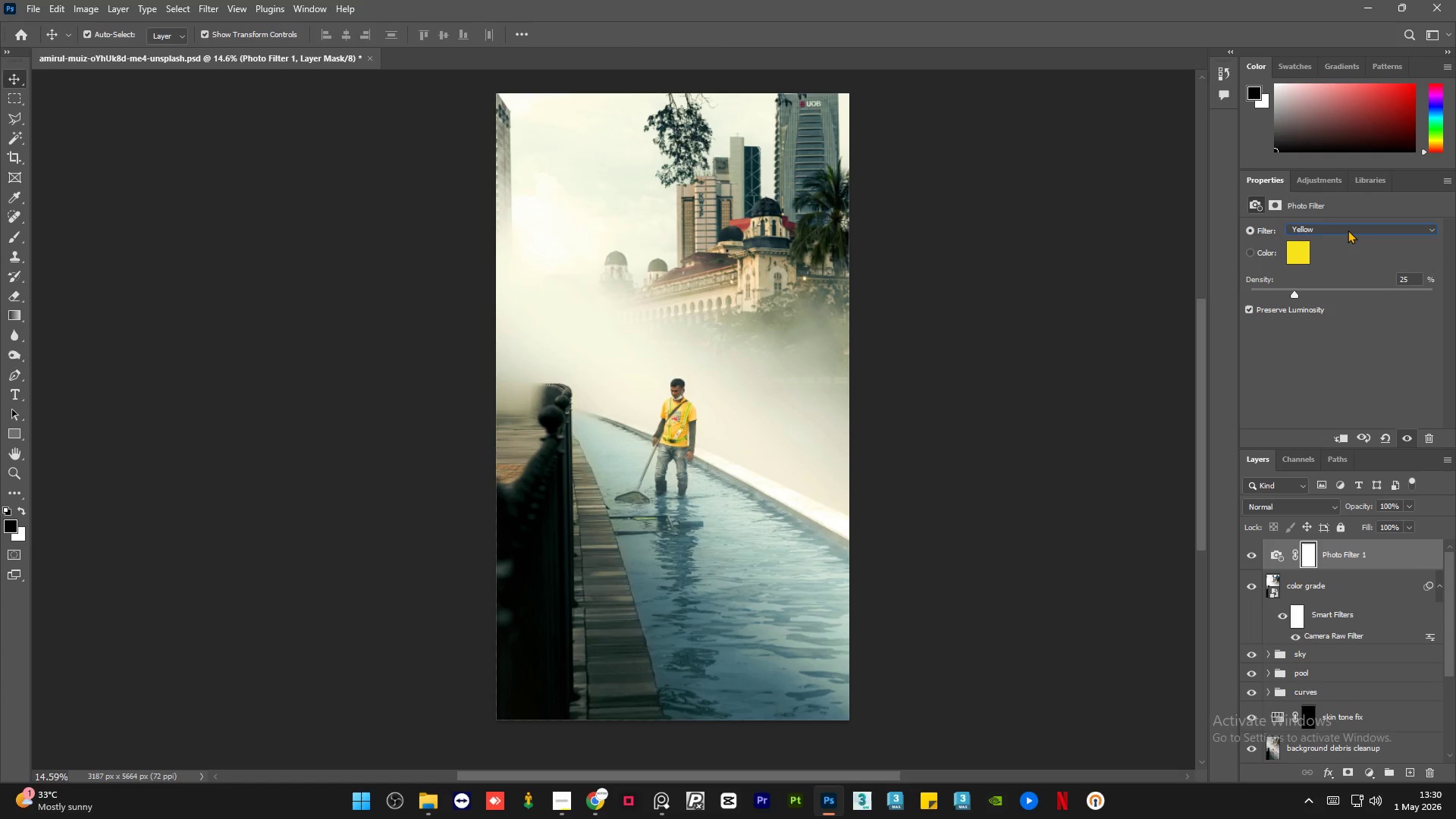 
scroll: coordinate [1348, 230], scroll_direction: up, amount: 1.0
 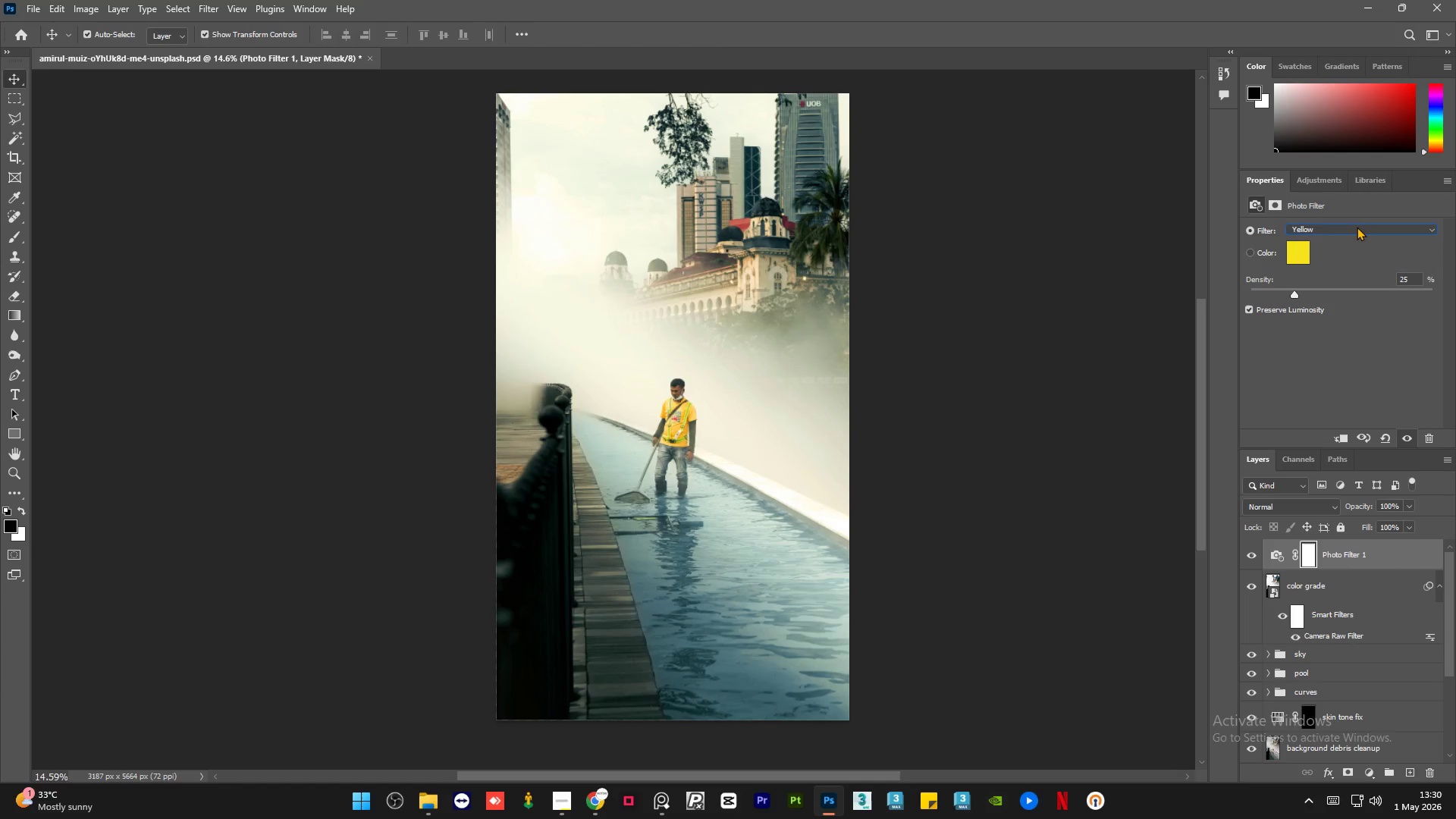 
scroll: coordinate [1357, 227], scroll_direction: down, amount: 2.0
 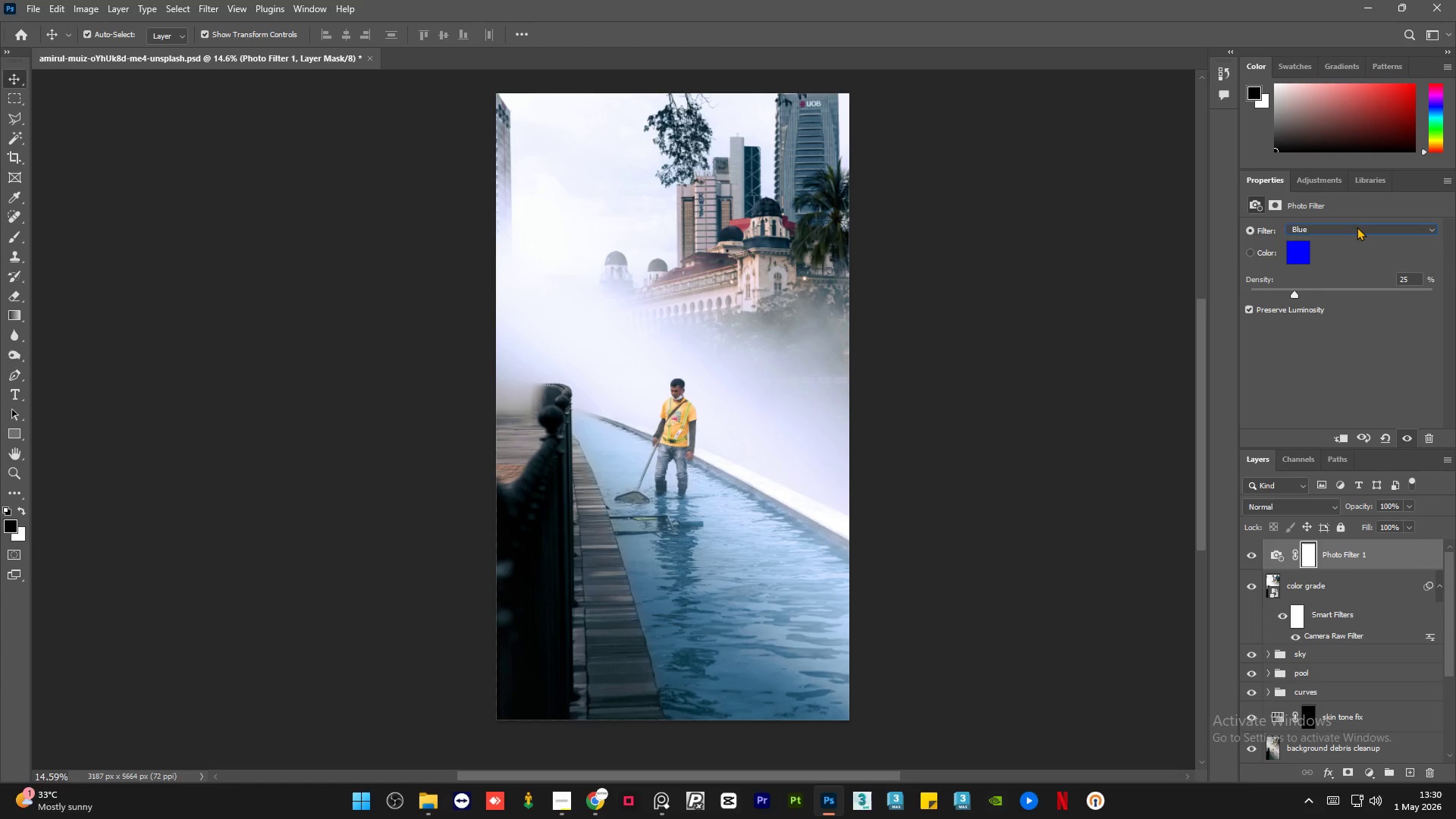 
scroll: coordinate [1357, 227], scroll_direction: up, amount: 1.0
 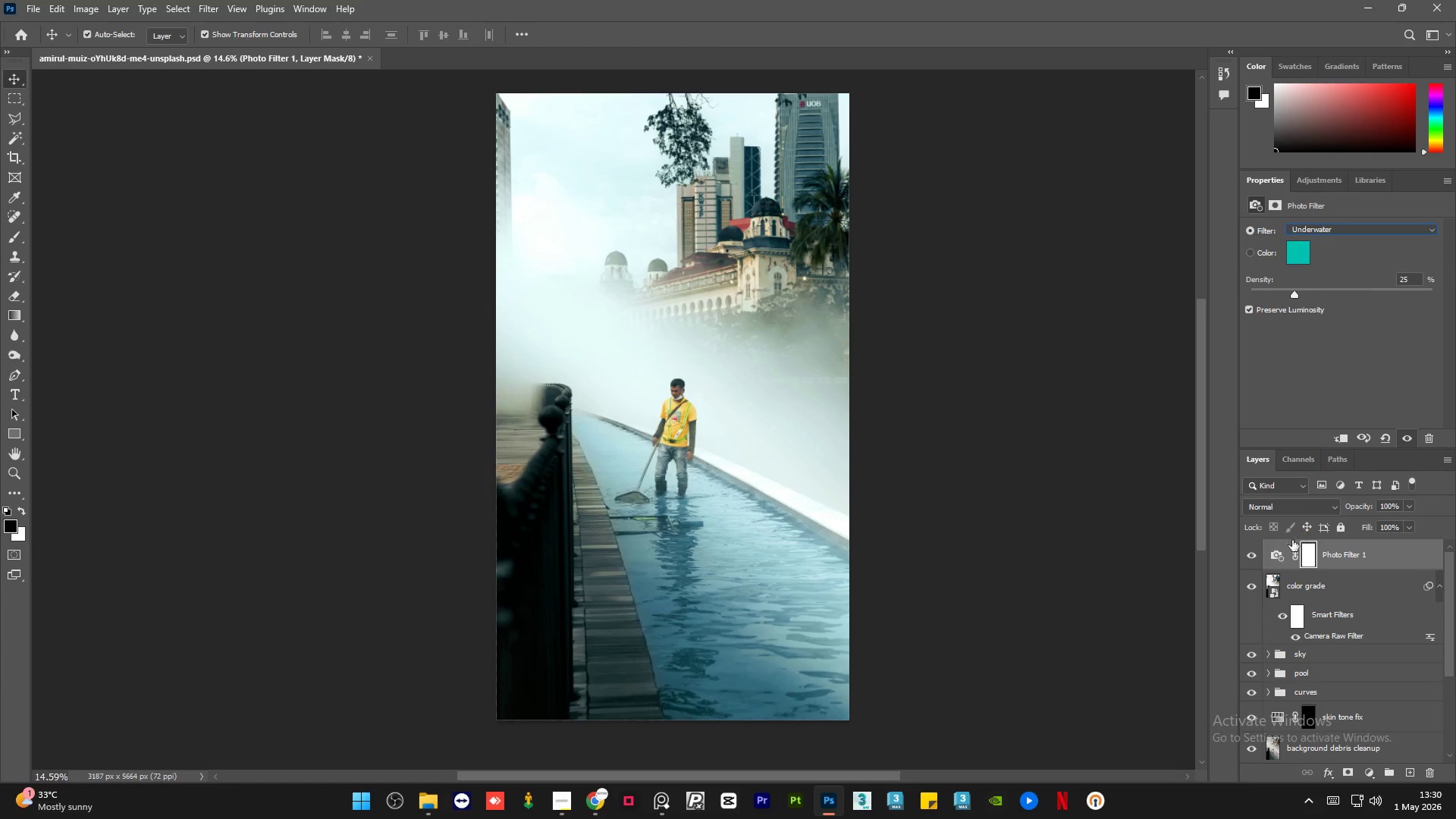 
left_click([1247, 557])
 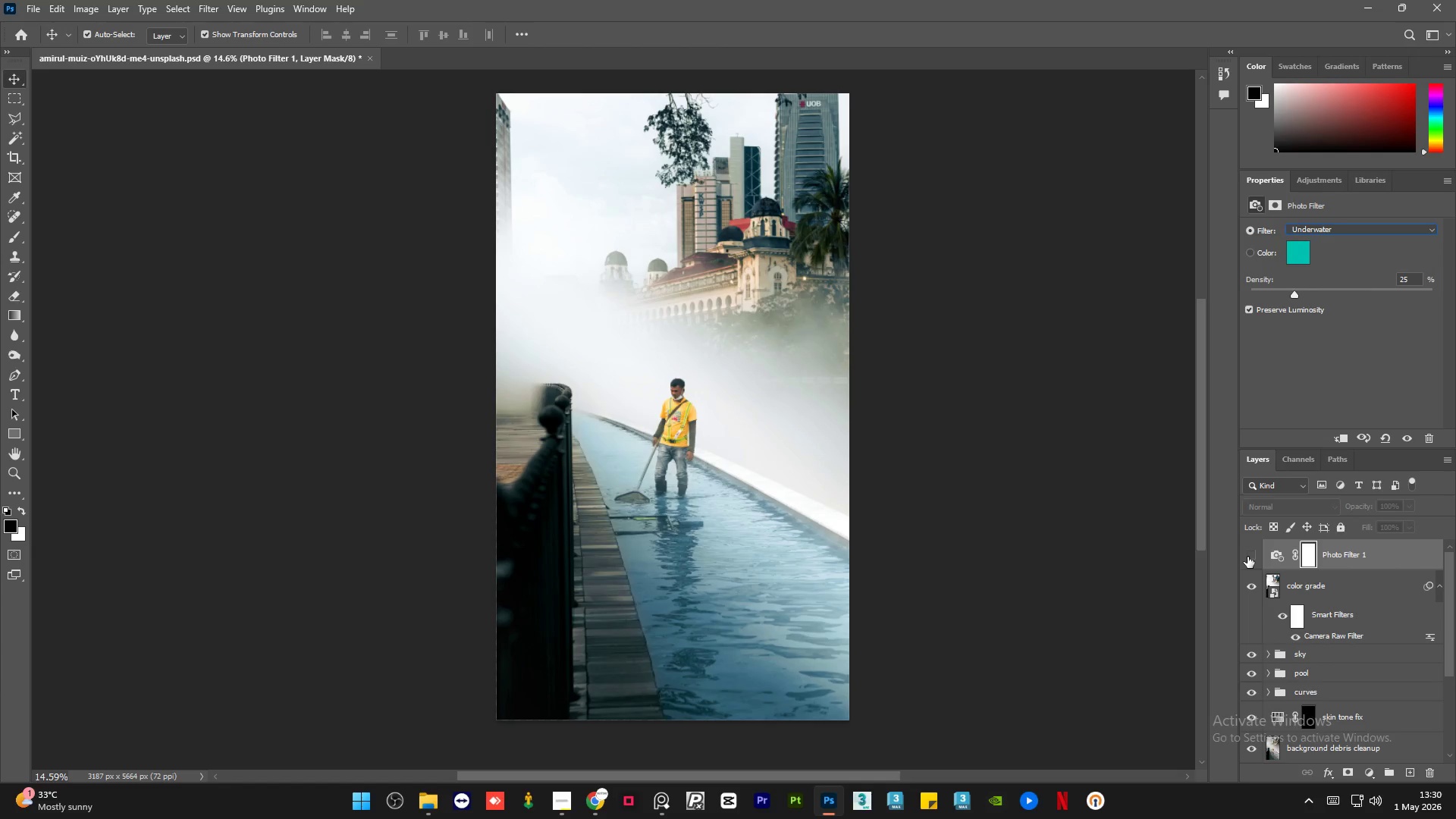 
left_click([1247, 557])
 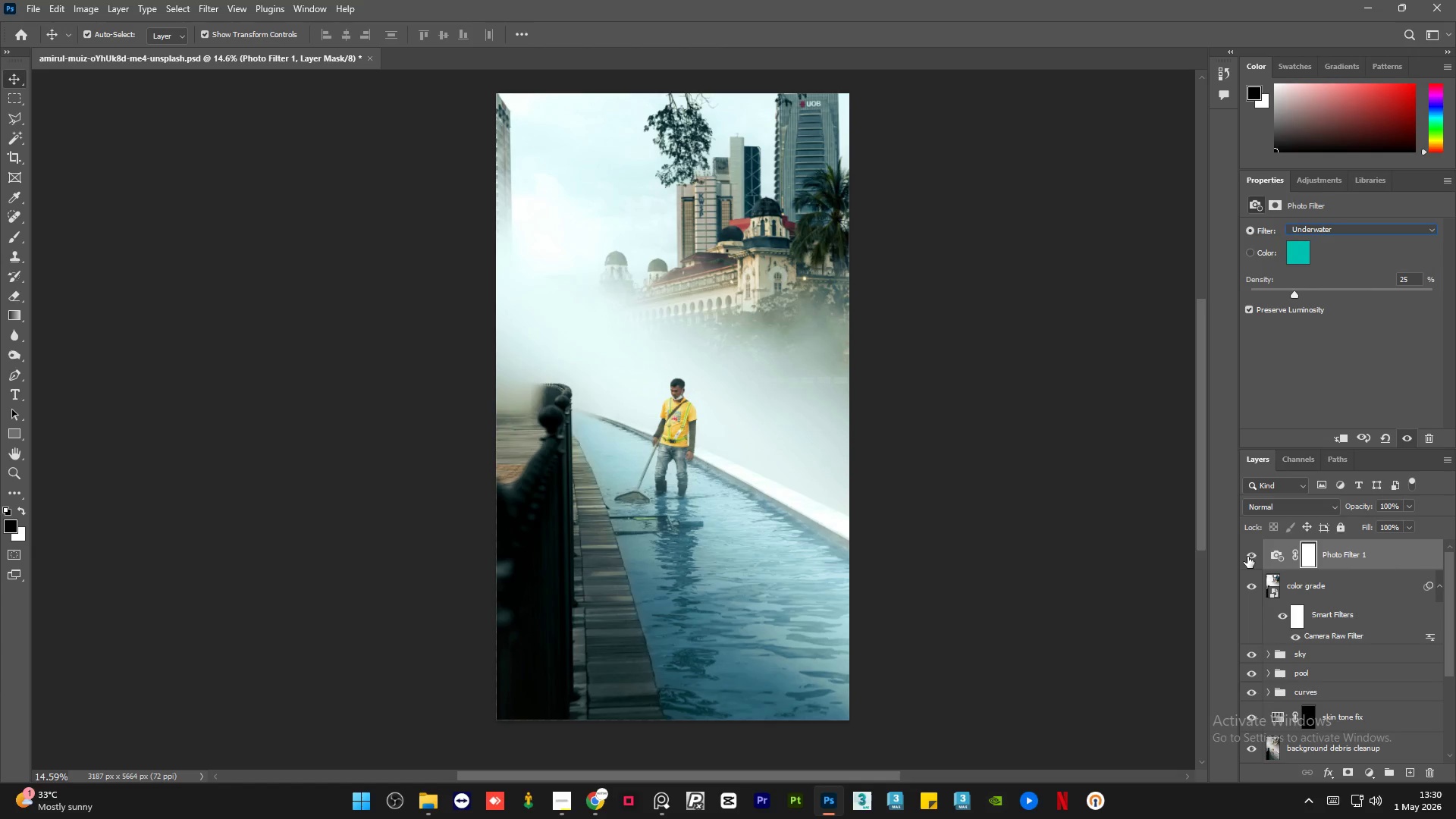 
left_click([1247, 557])
 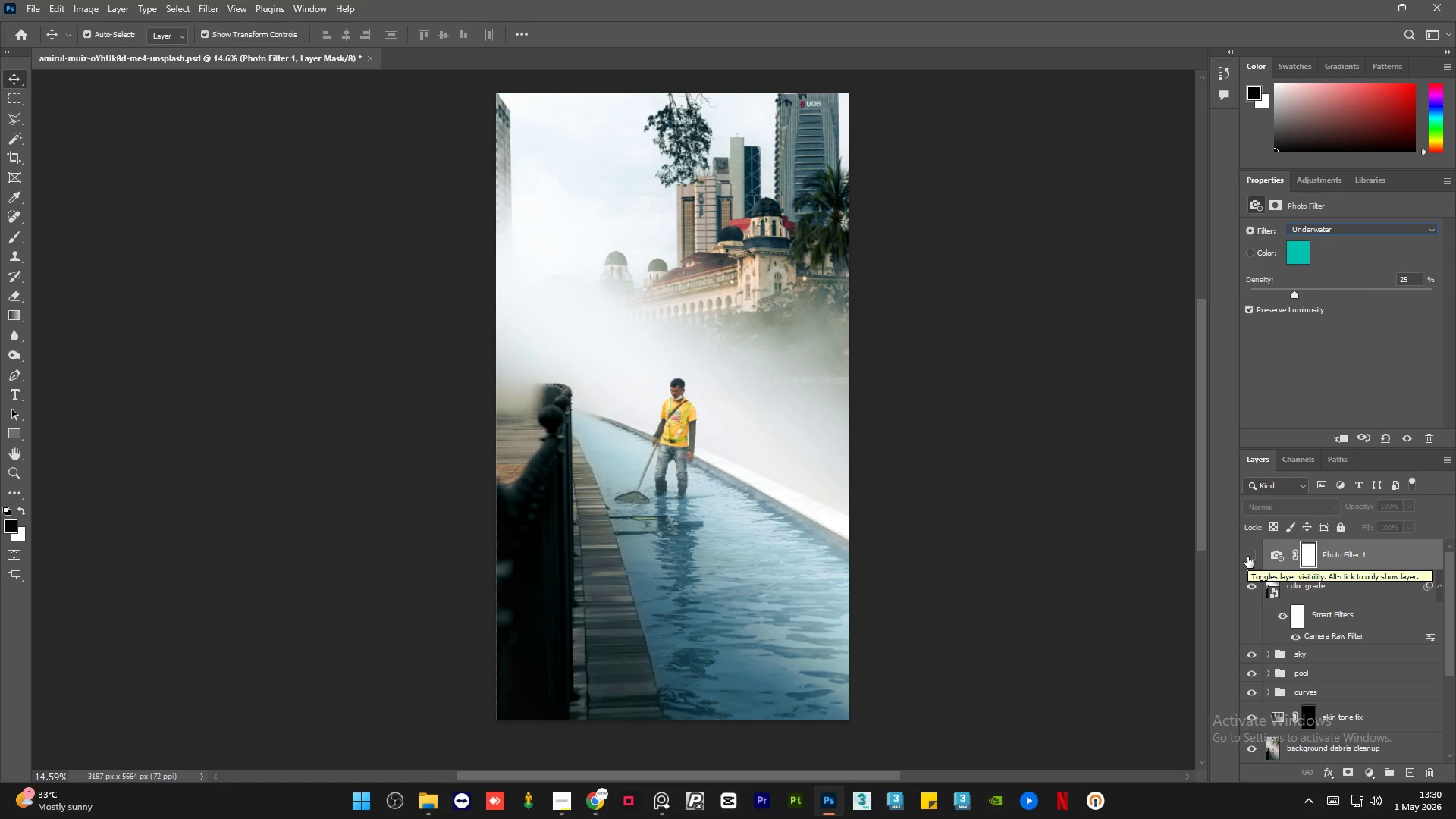 
left_click([1247, 557])
 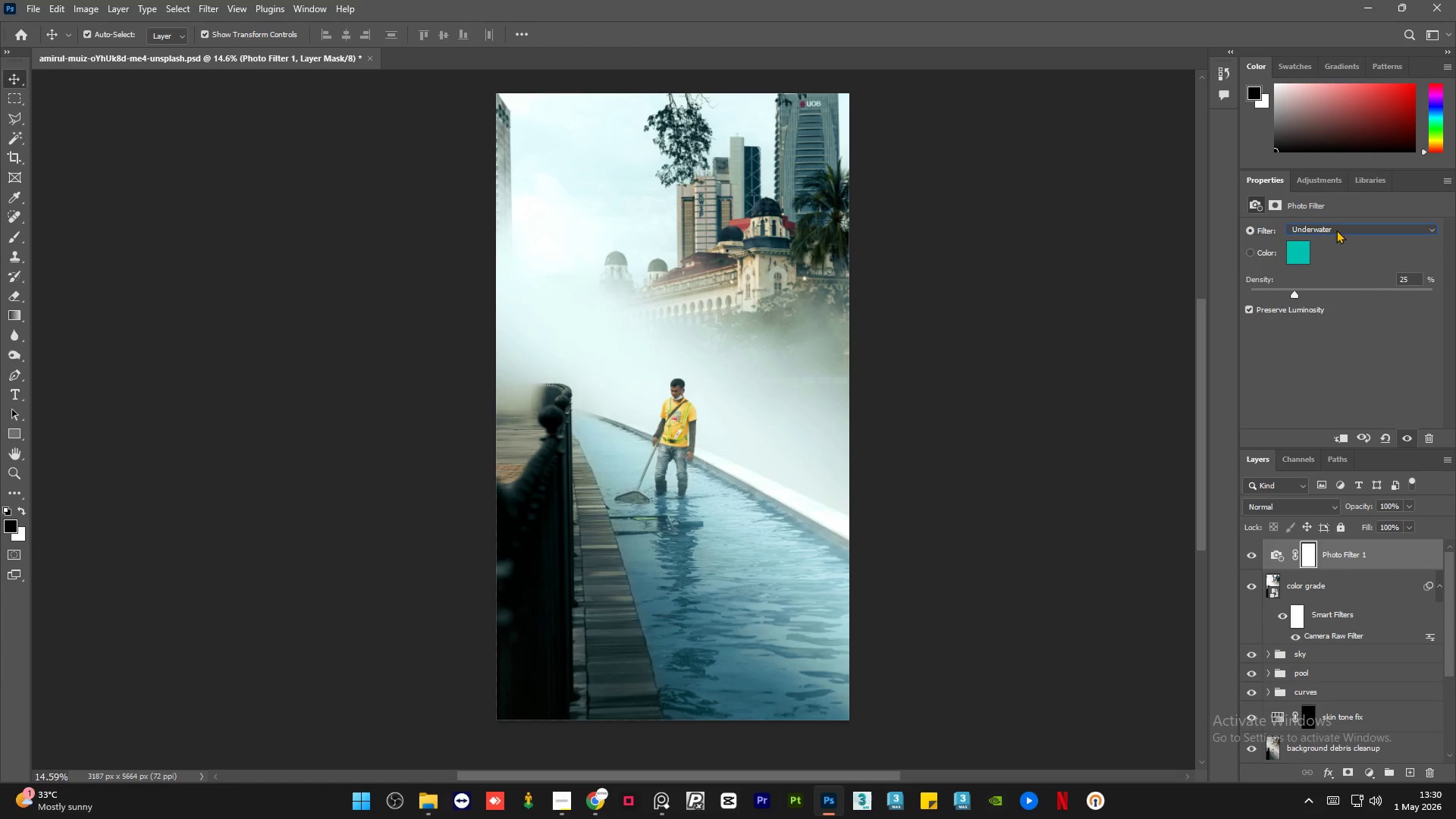 
scroll: coordinate [1338, 229], scroll_direction: down, amount: 1.0
 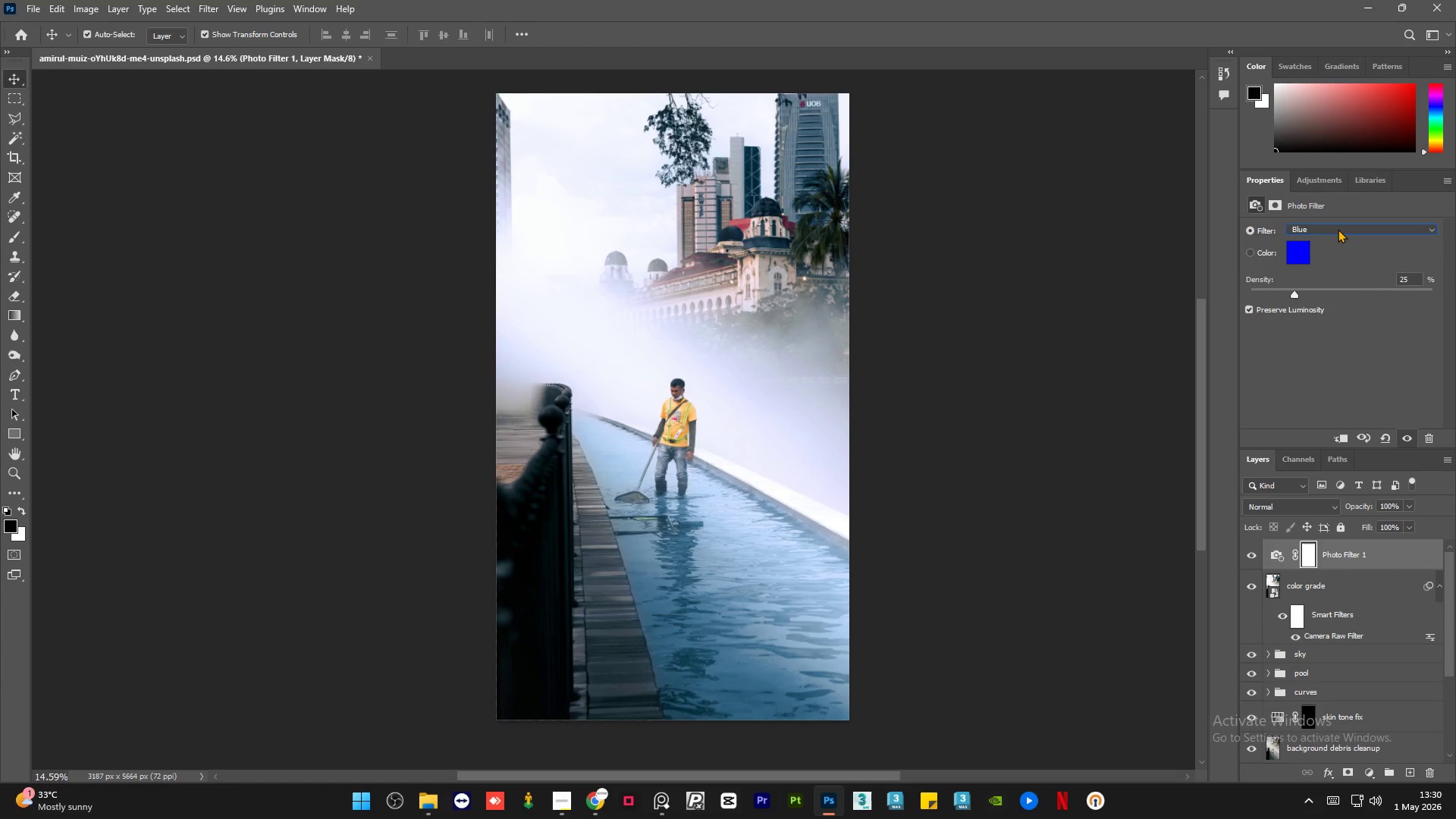 
left_click([1338, 229])
 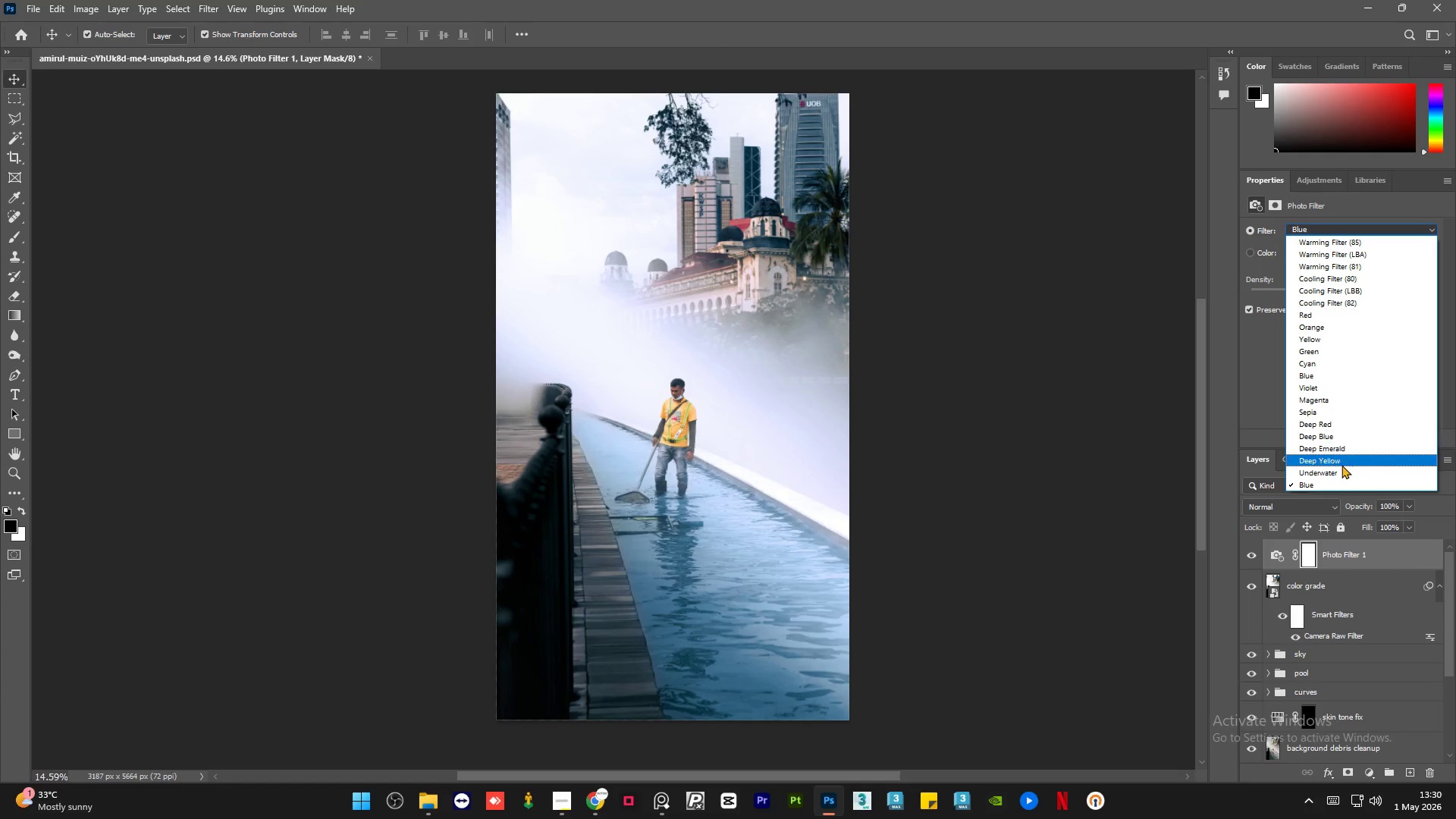 
left_click([1330, 474])
 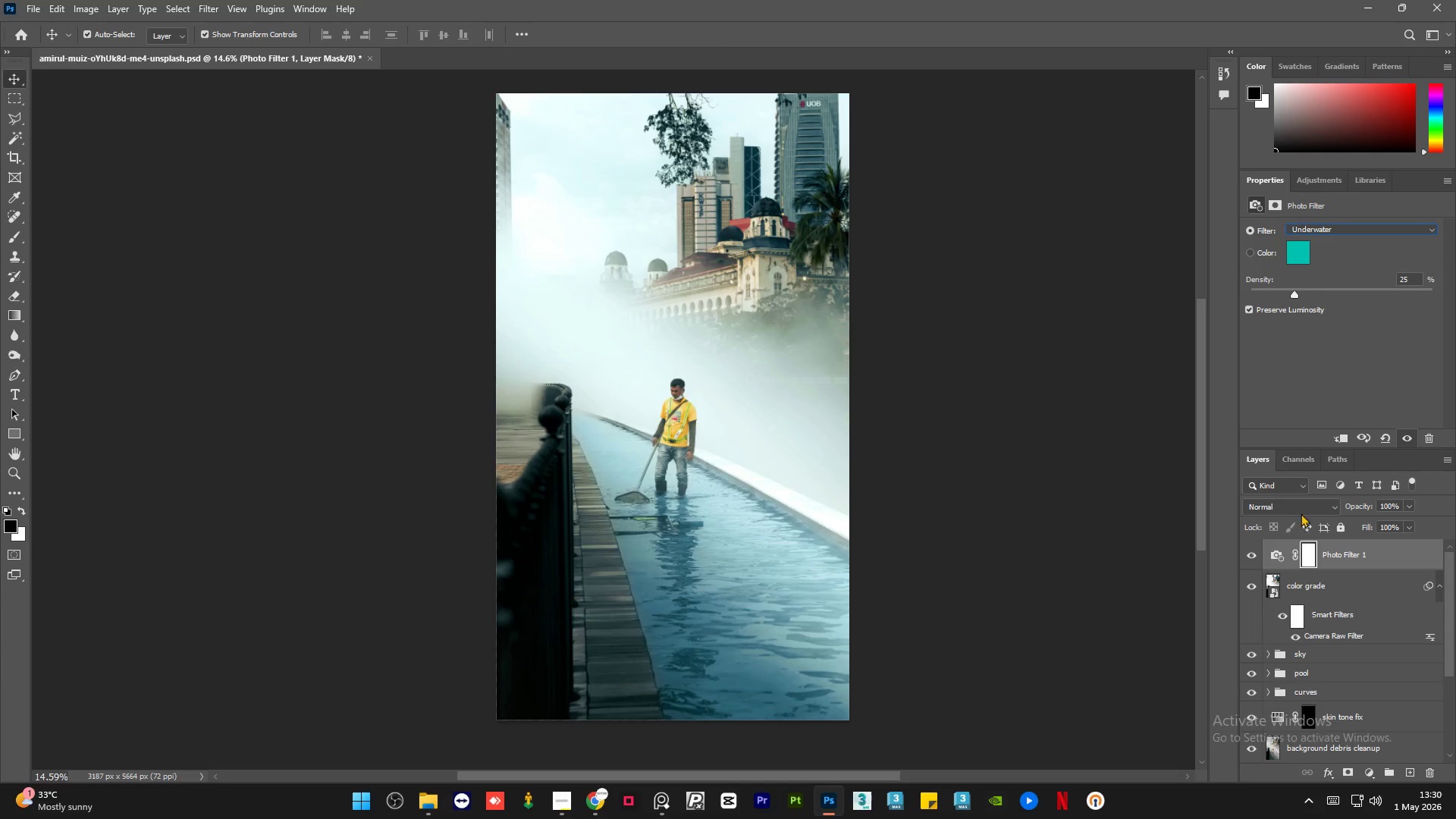 
left_click([1306, 507])
 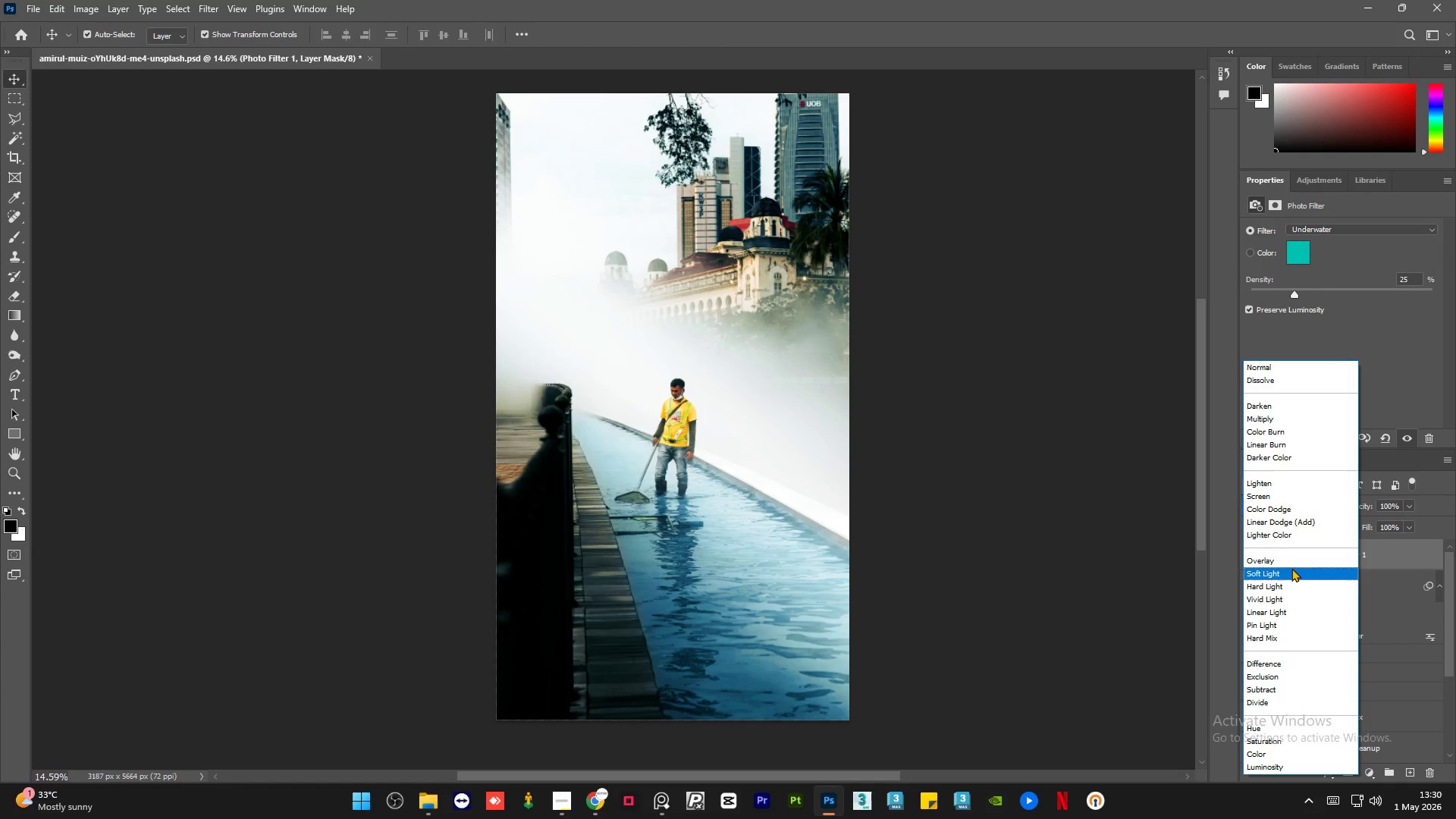 
left_click([1292, 568])
 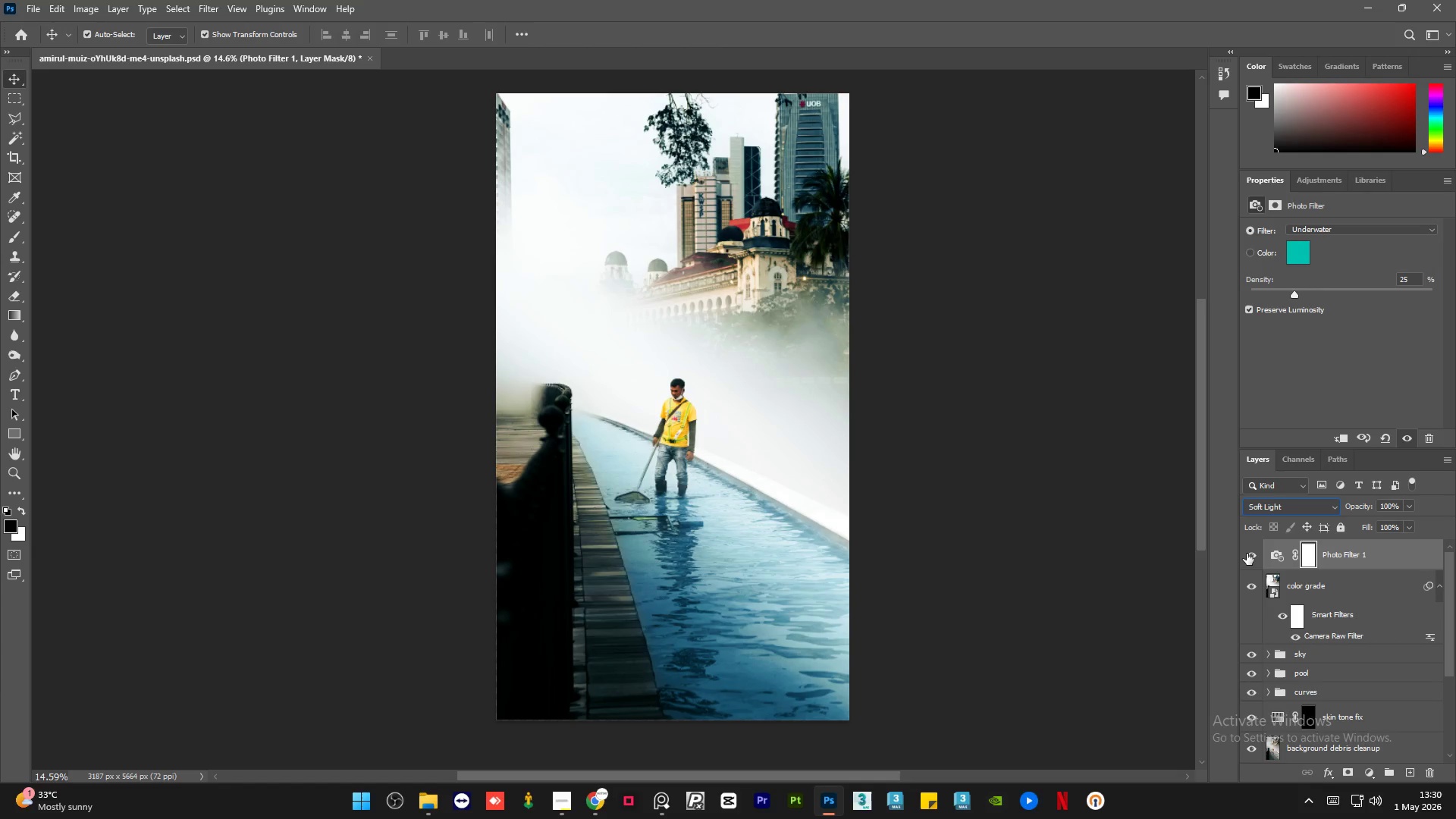 
left_click([1247, 554])
 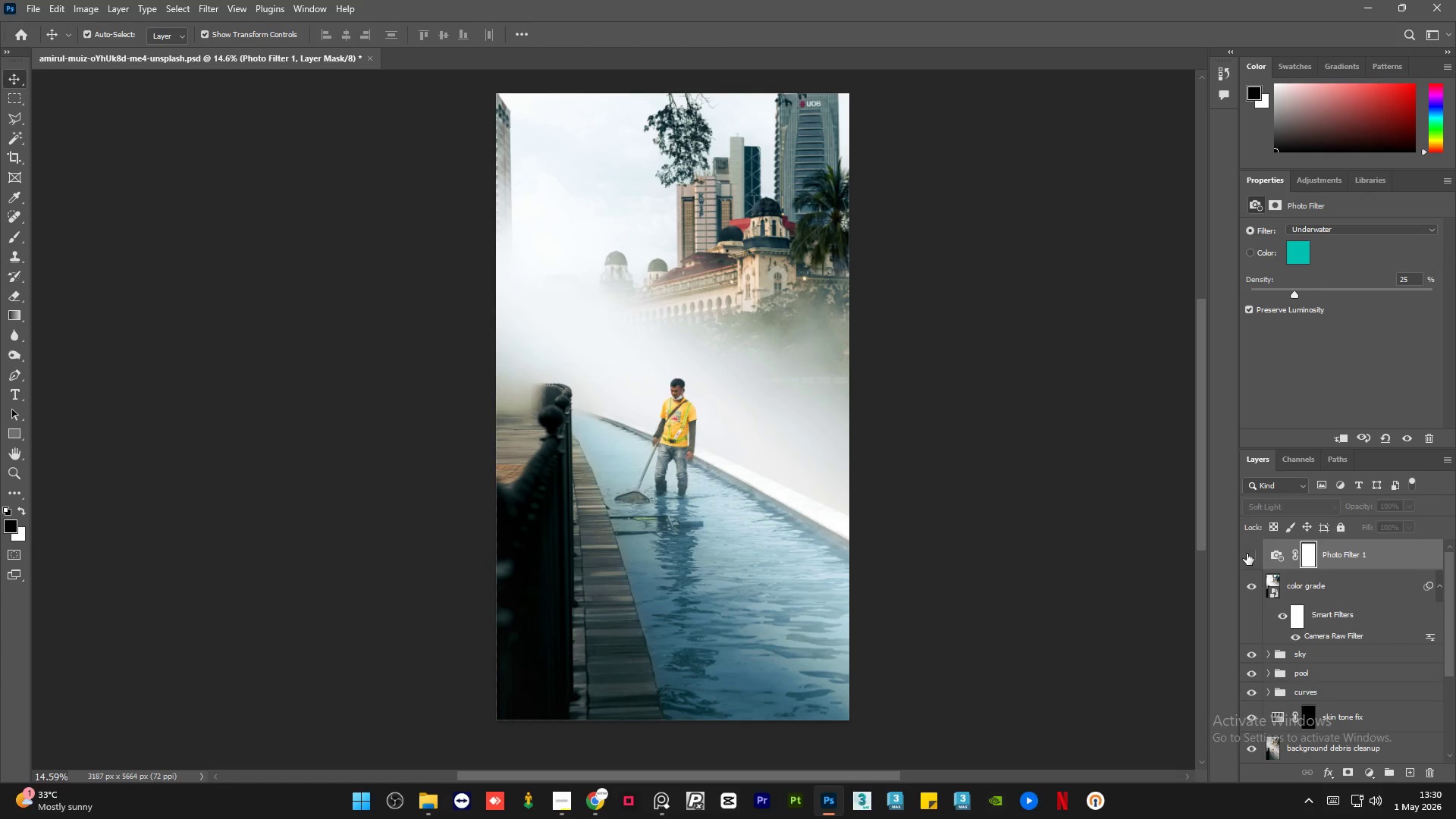 
left_click([1247, 554])
 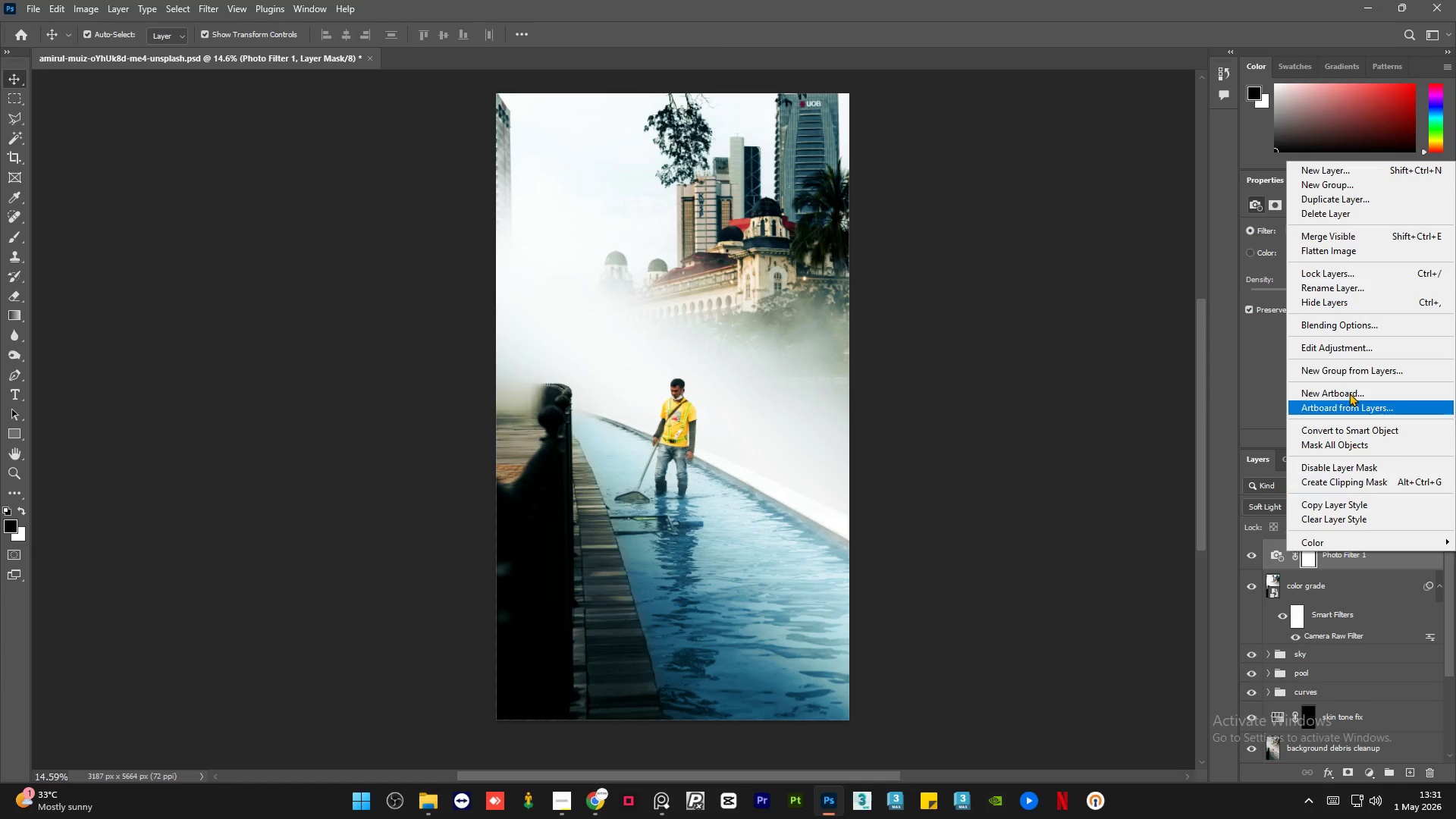 
left_click([1369, 218])
 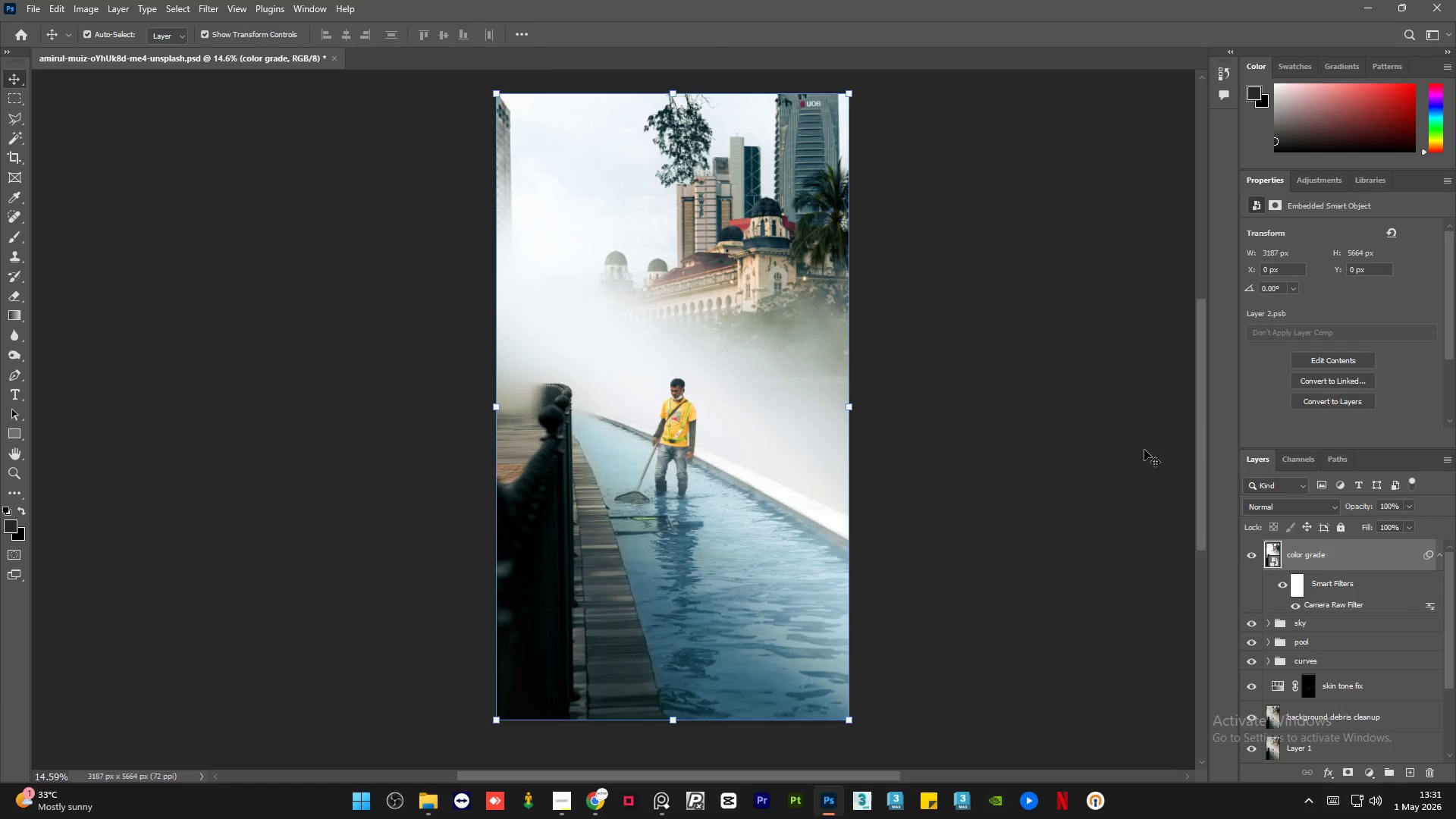 
left_click([1138, 454])
 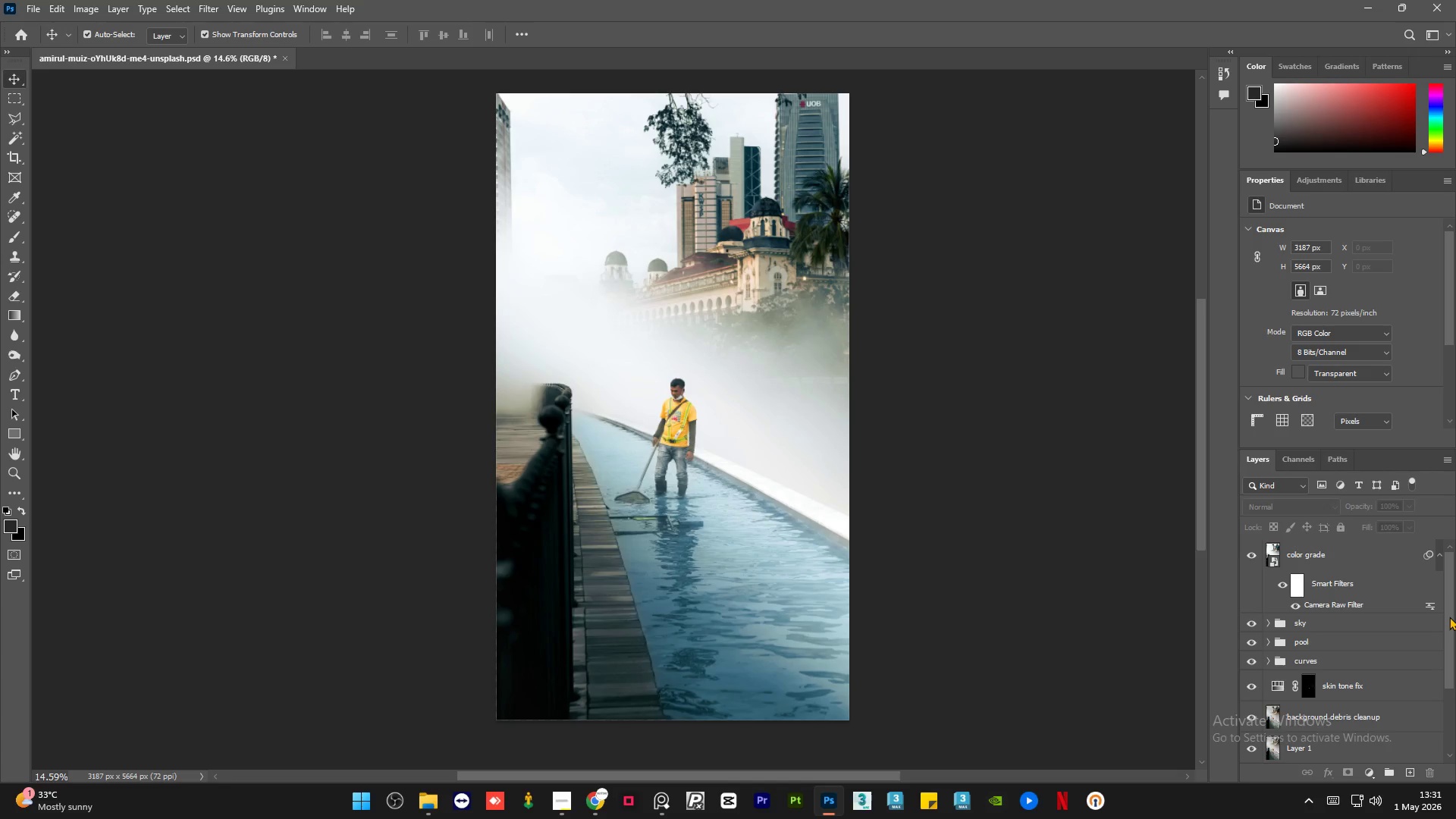 
left_click_drag(start_coordinate=[1449, 617], to_coordinate=[1455, 722])
 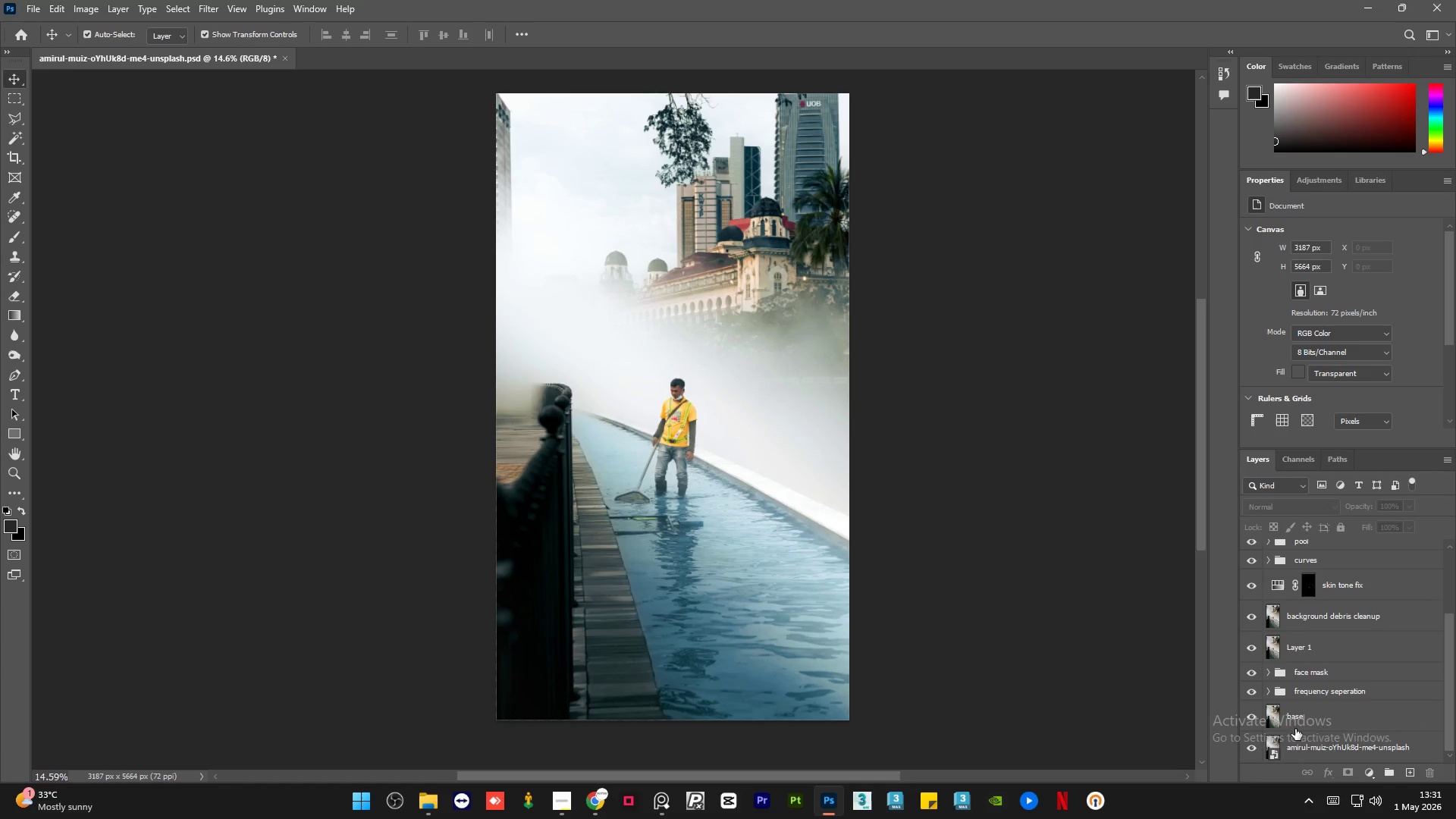 
hold_key(key=AltLeft, duration=1.23)
double_click([1254, 748])
 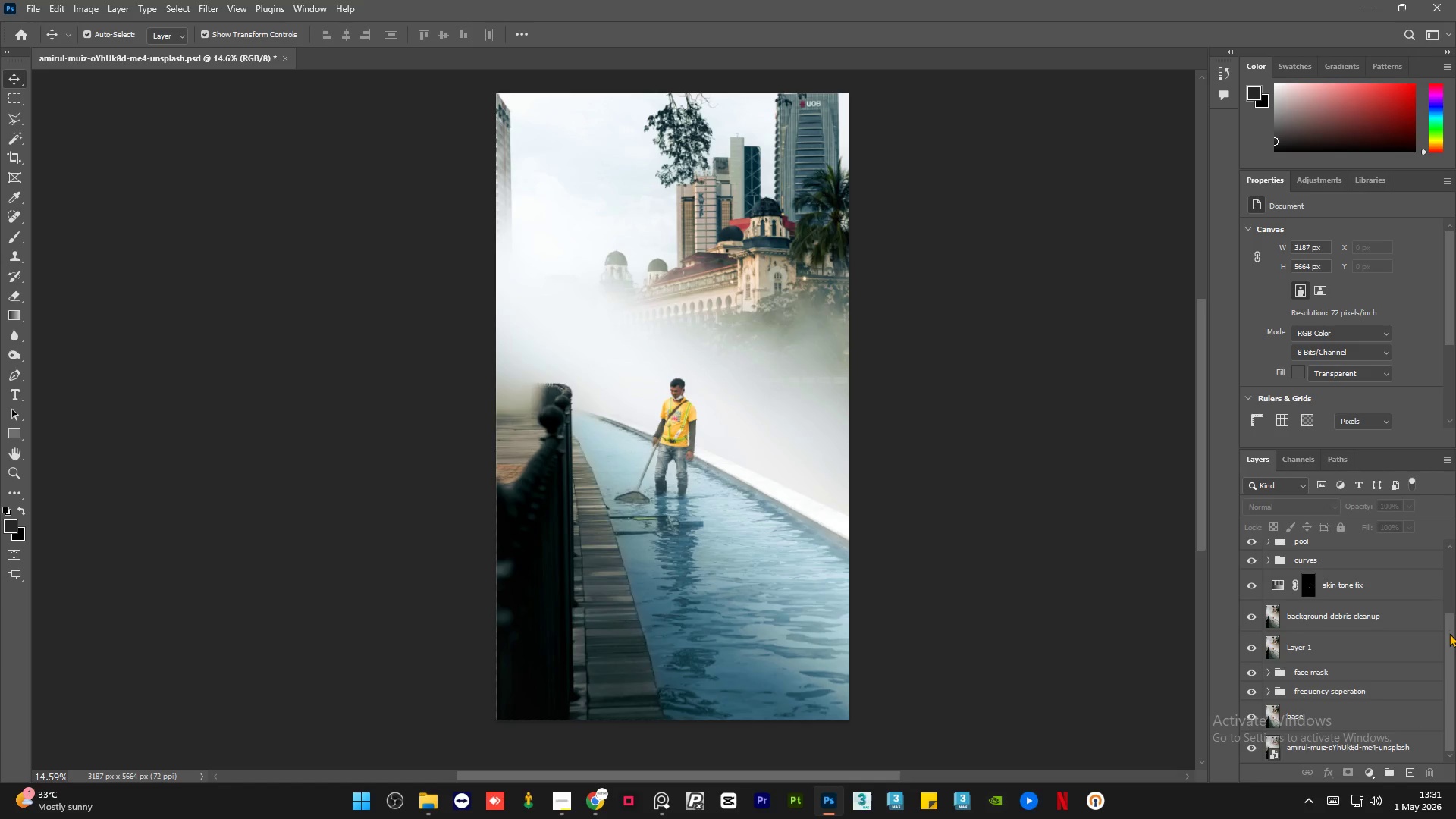 
left_click_drag(start_coordinate=[1449, 637], to_coordinate=[1455, 534])
 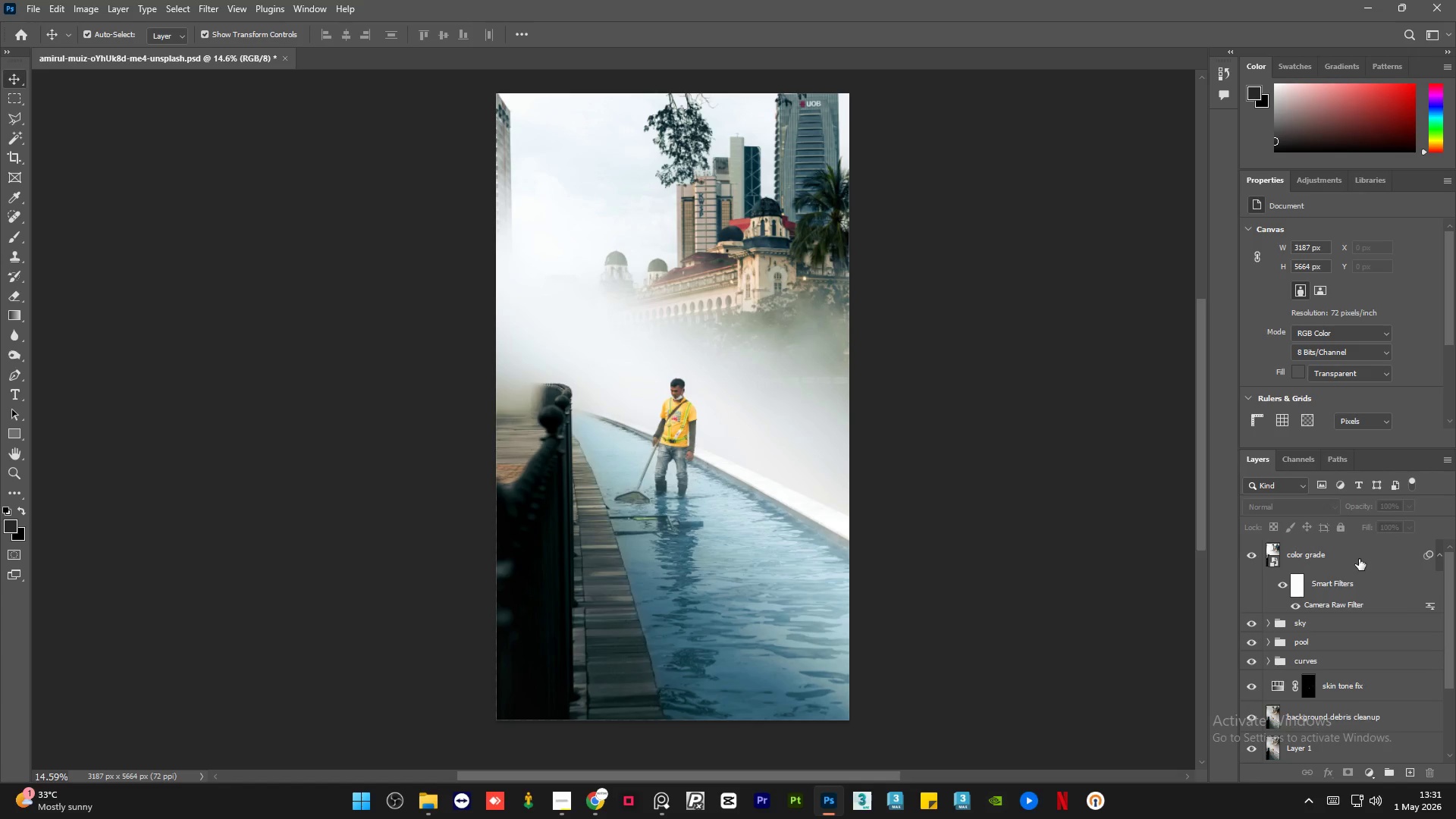 
left_click([1359, 559])
 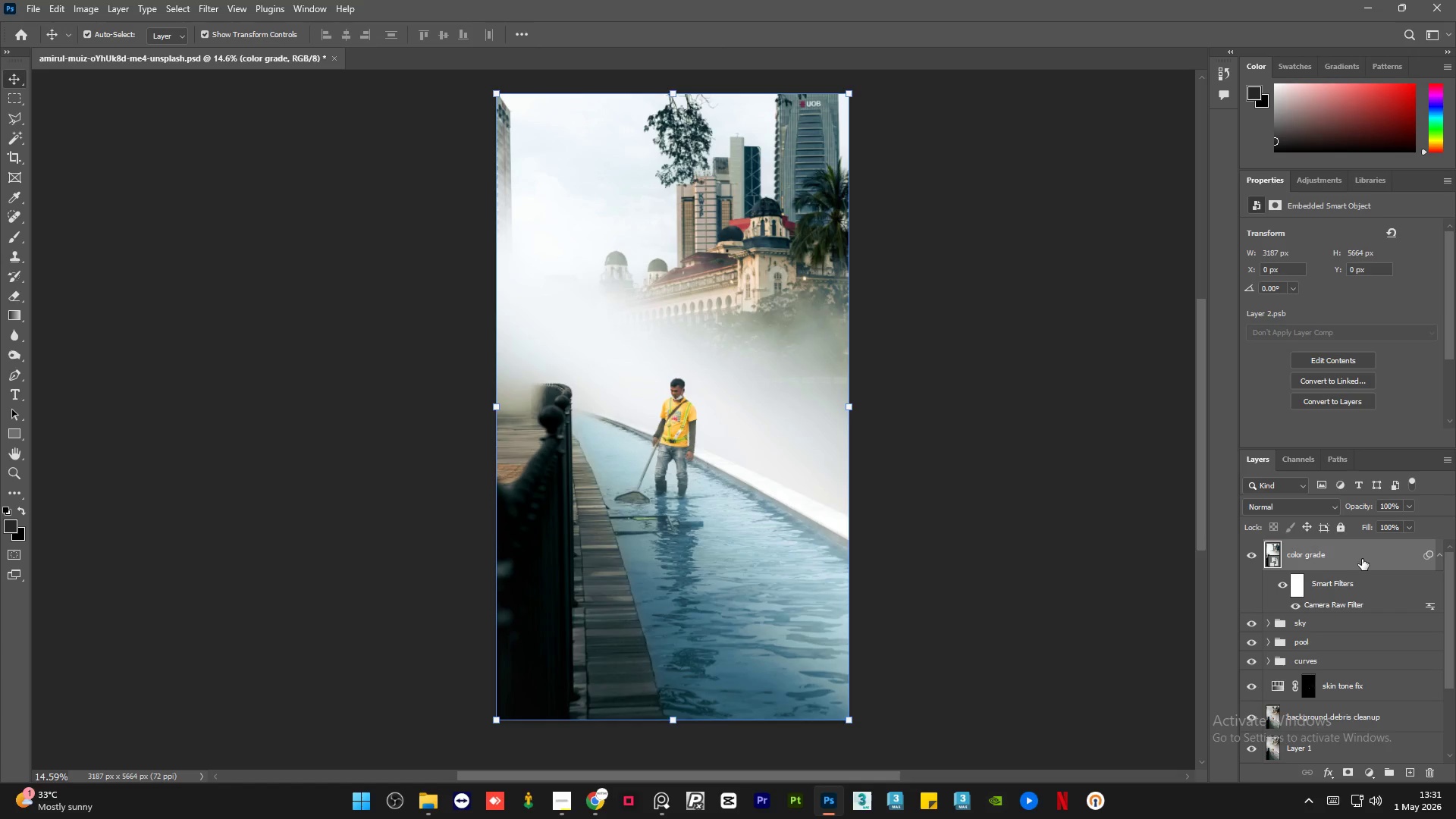 
wait(16.77)
 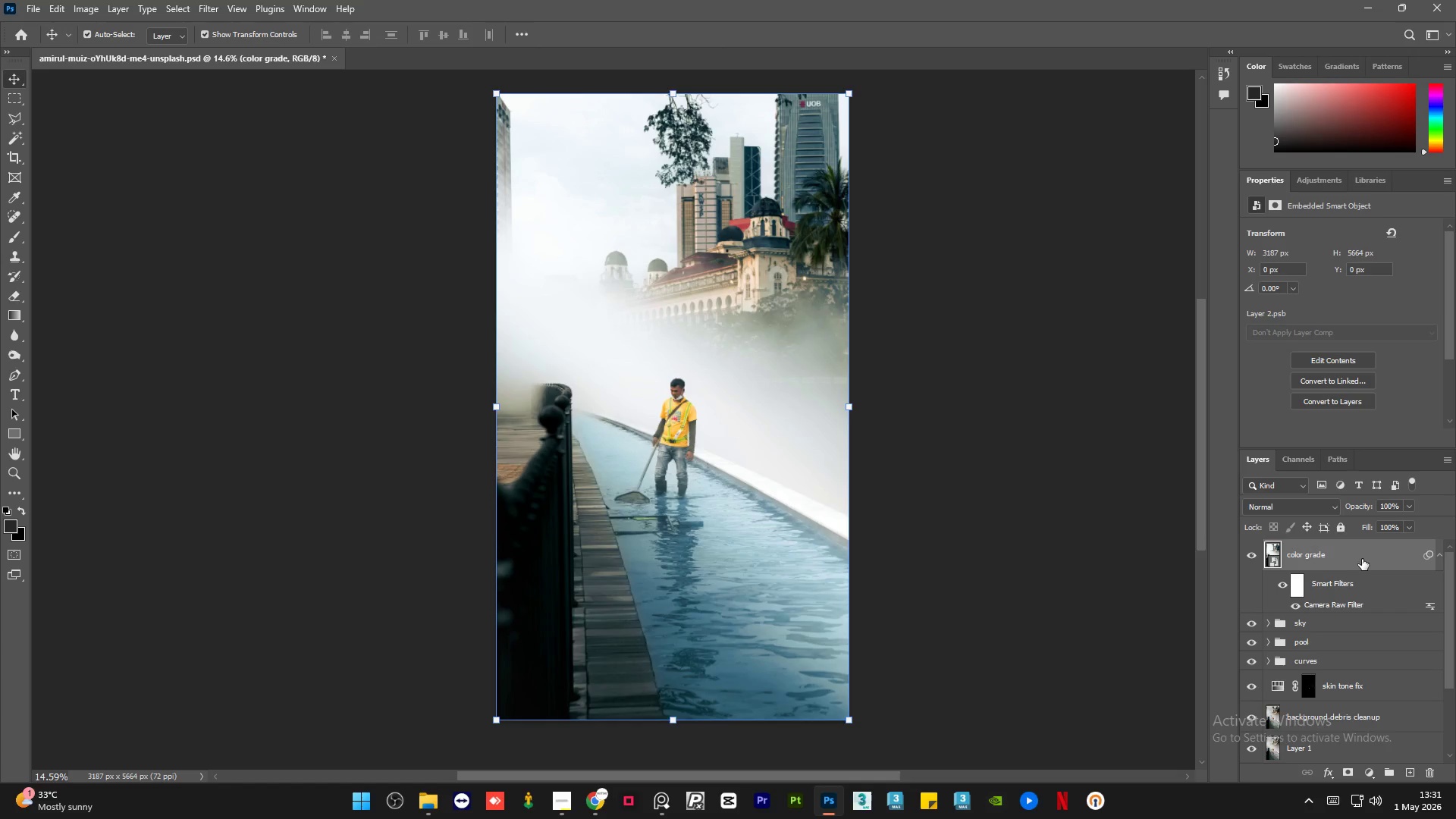 
scroll: coordinate [937, 490], scroll_direction: up, amount: 1.0
 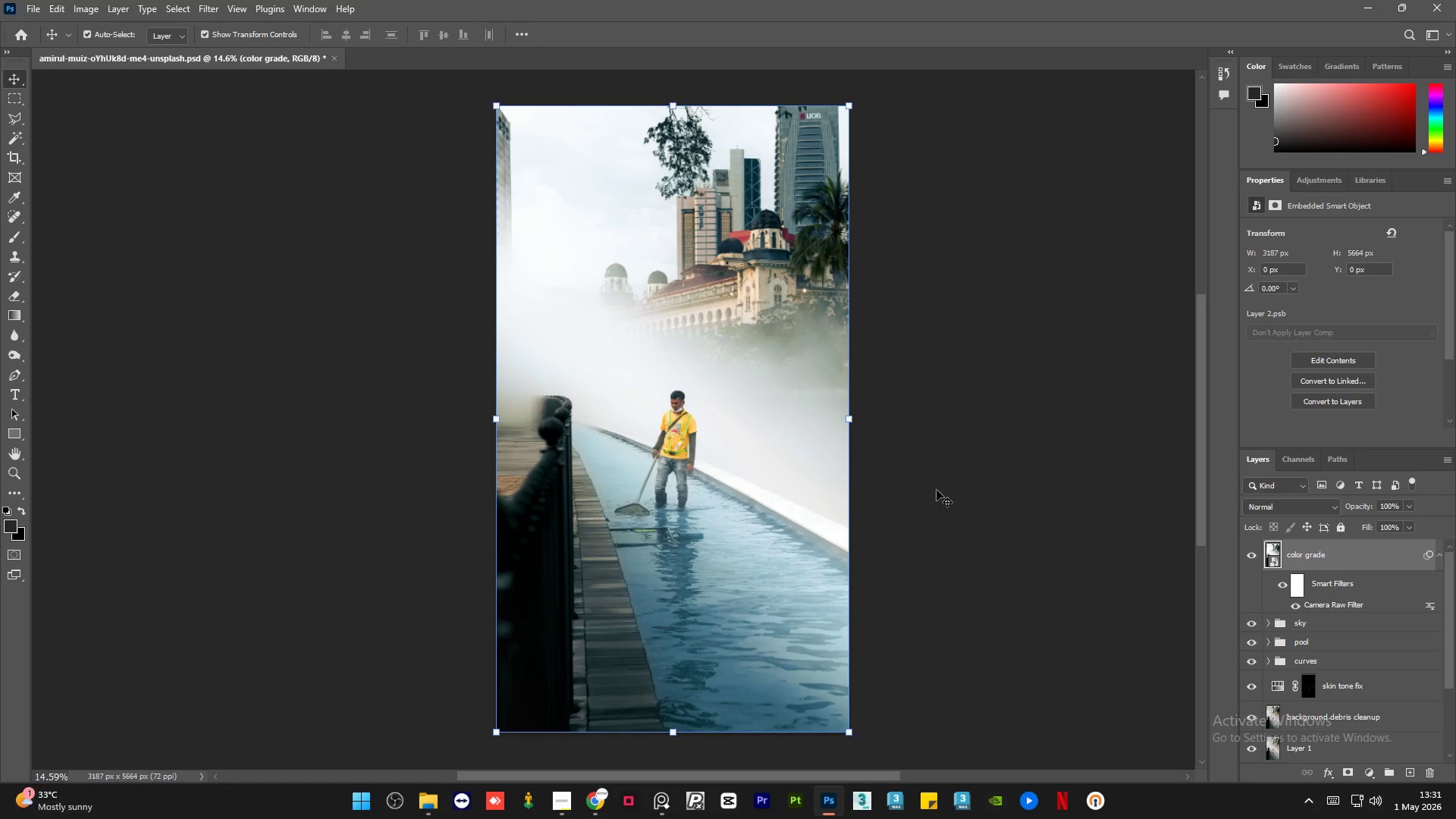 
left_click([937, 490])
 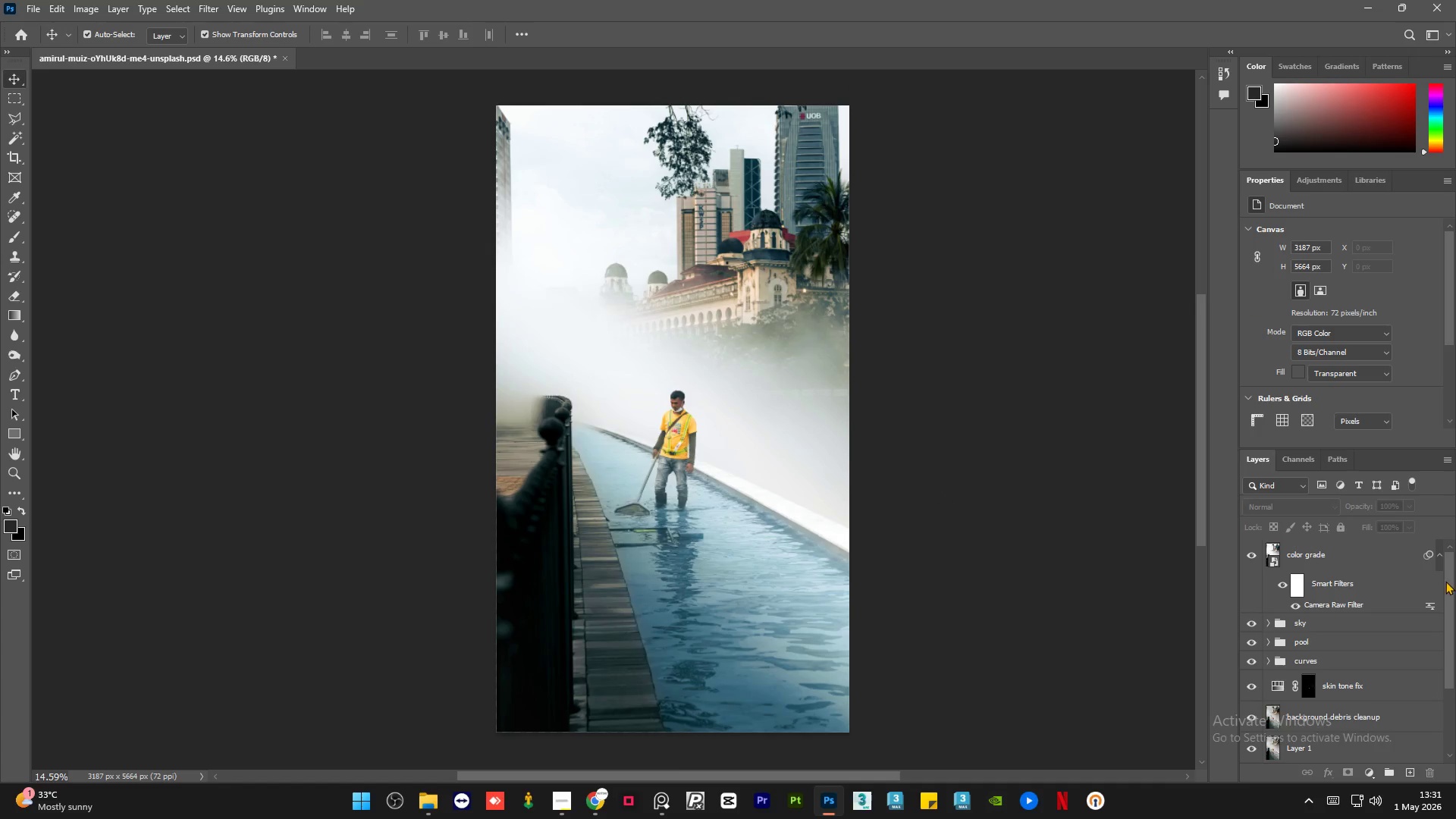 
left_click_drag(start_coordinate=[1448, 588], to_coordinate=[1449, 583])
 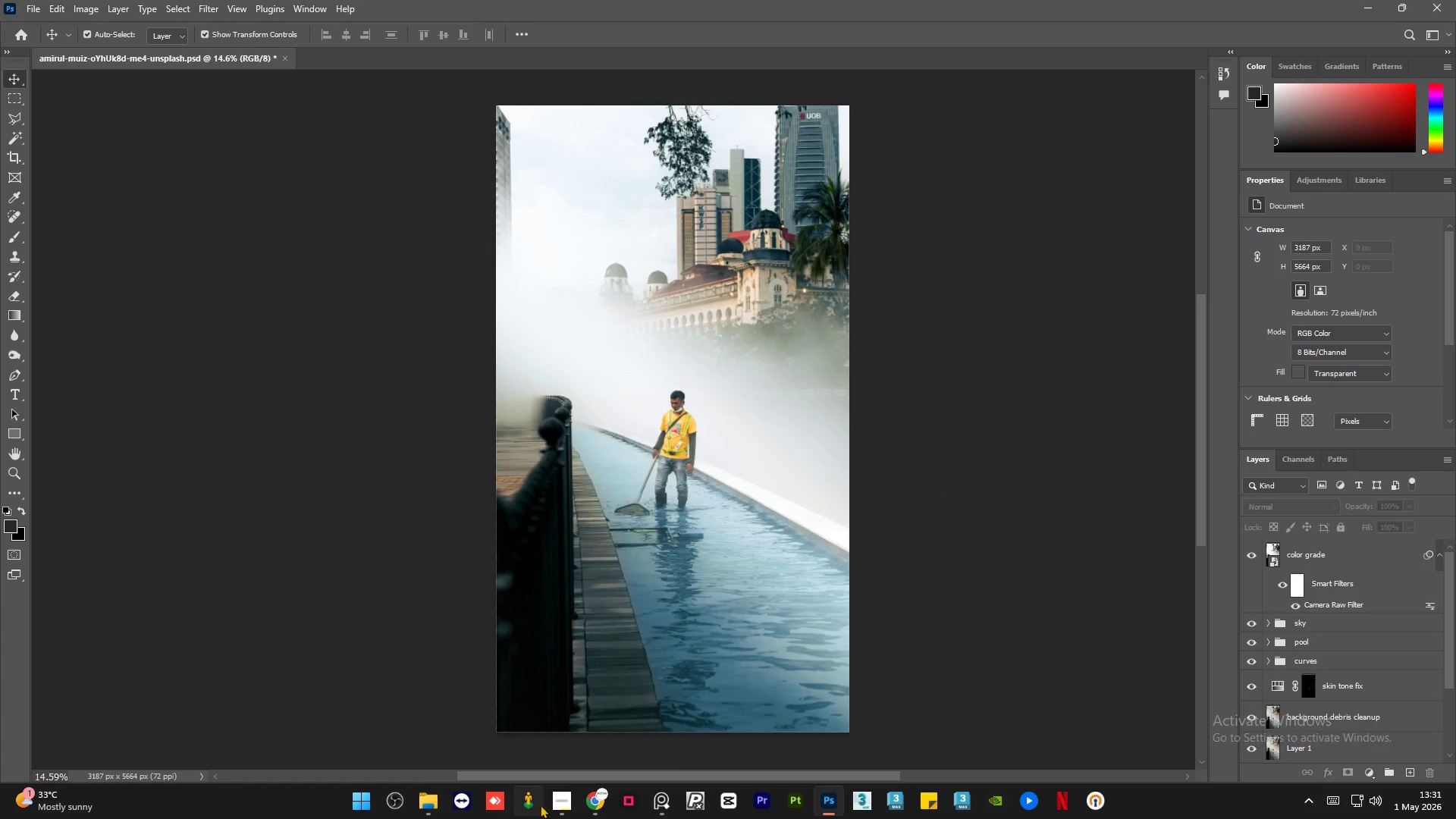 
left_click([557, 805])